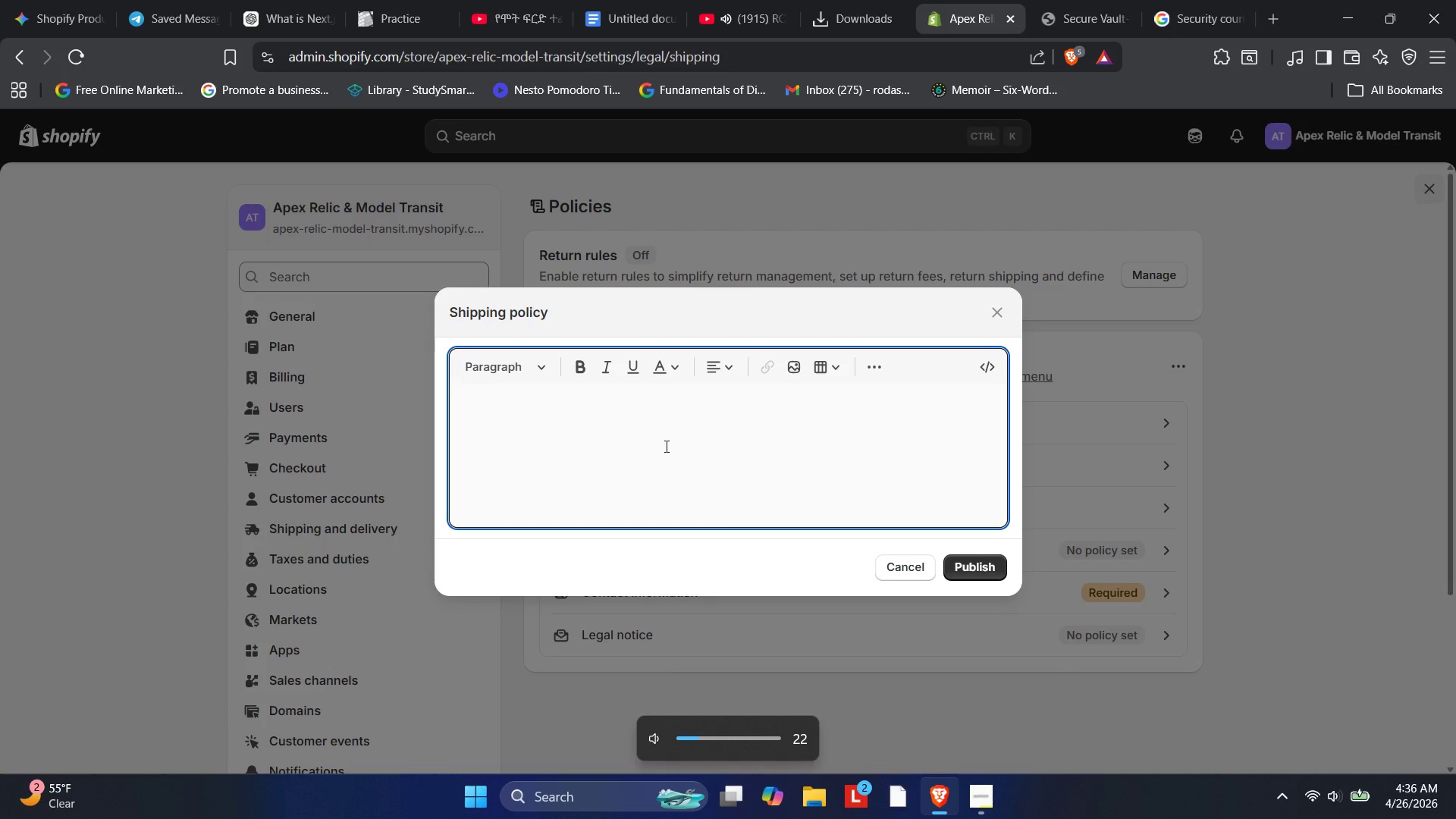 
key(CapsLock)
 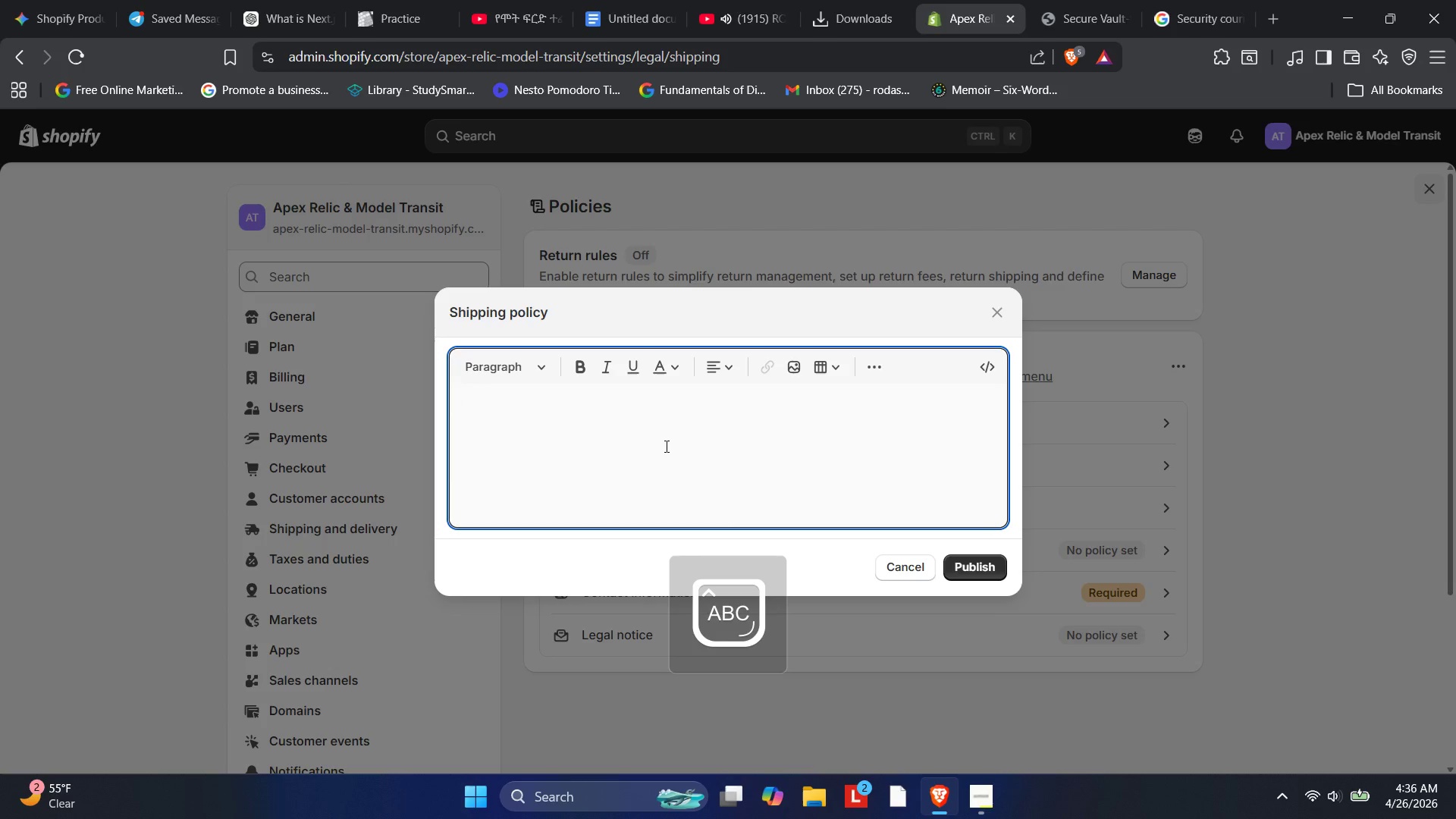 
type(Logistics & Transit Protol)
 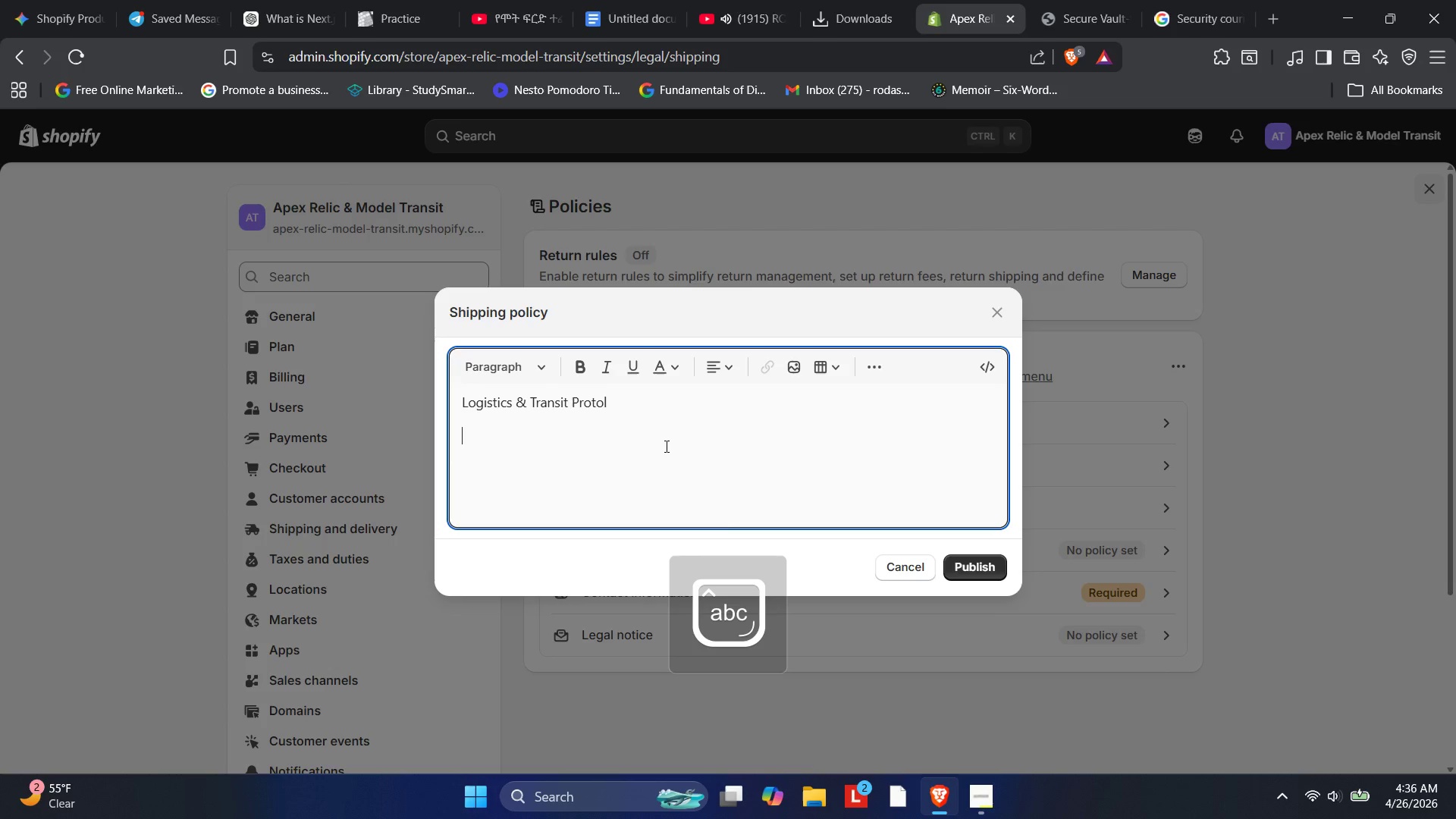 
 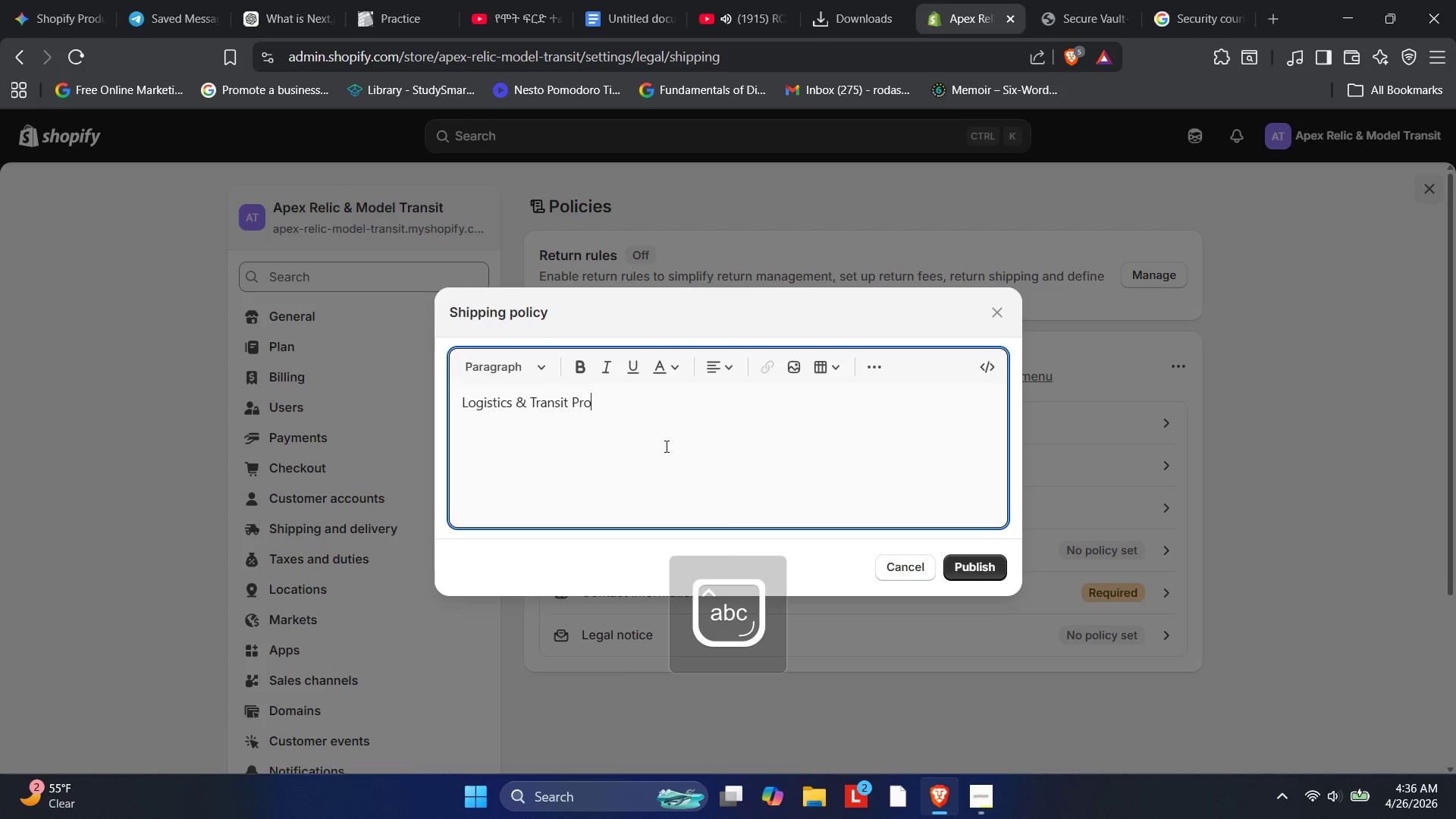 
key(Enter)
 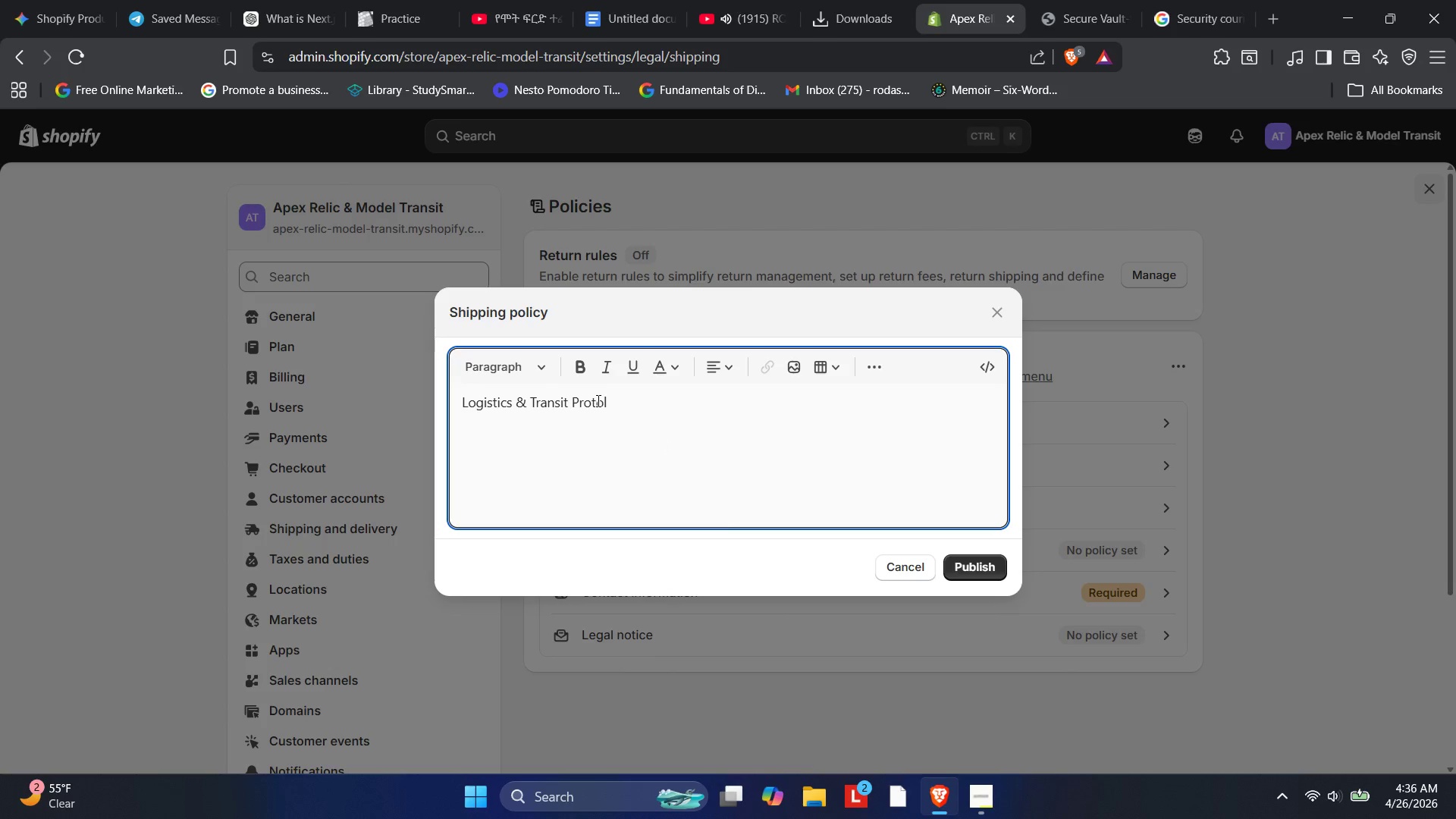 
left_click([604, 403])
 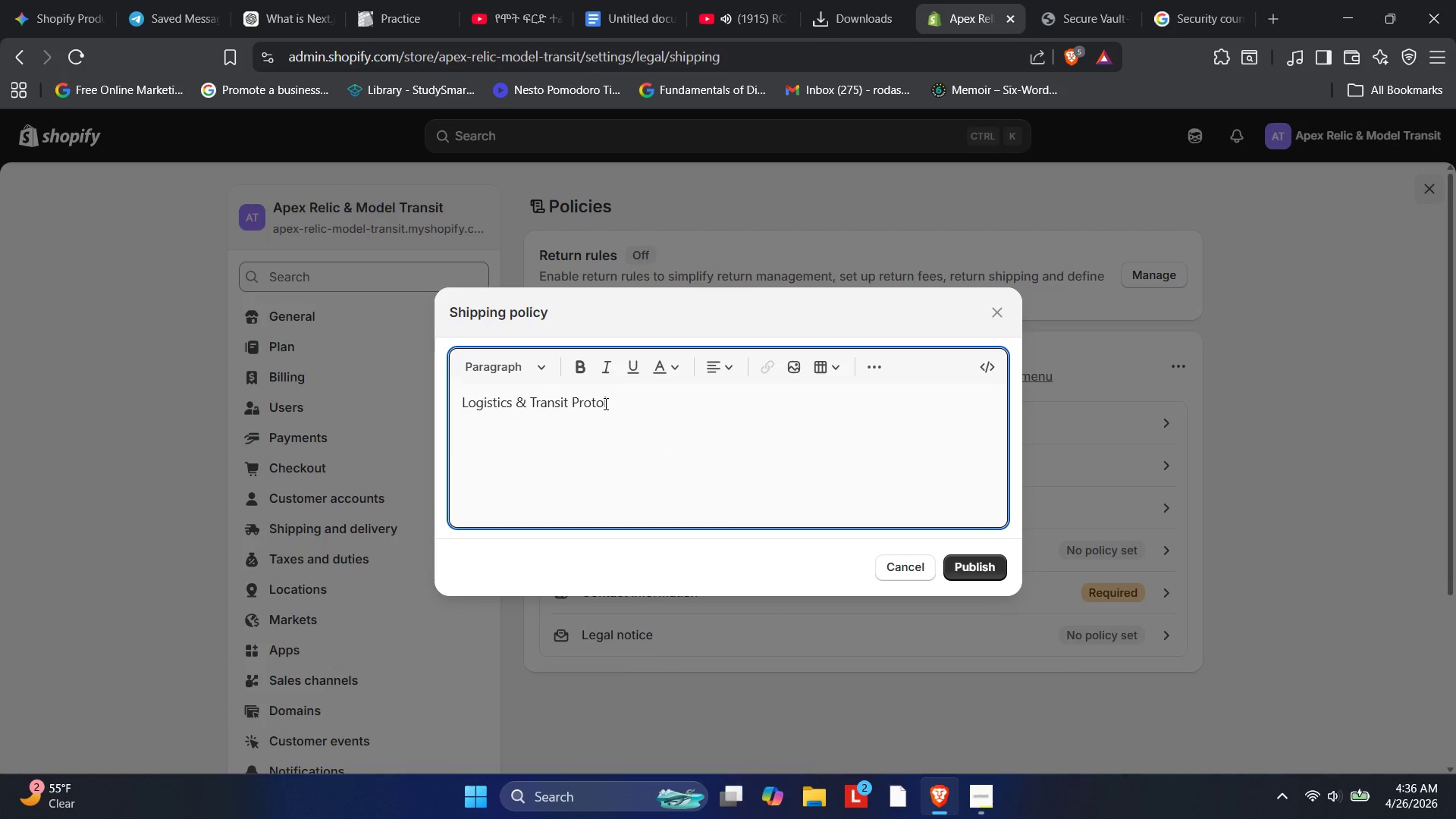 
type(co)
 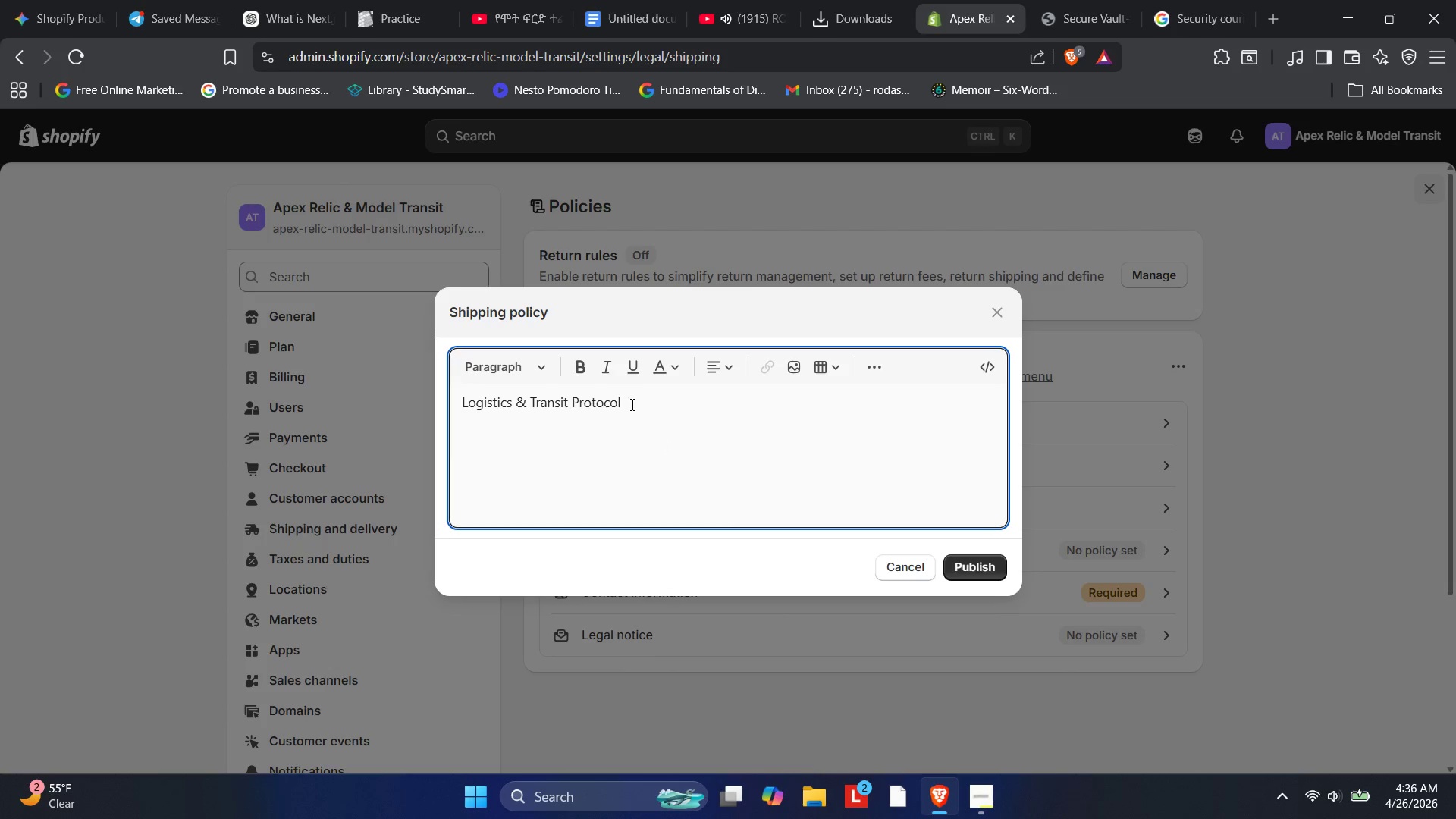 
left_click([631, 404])
 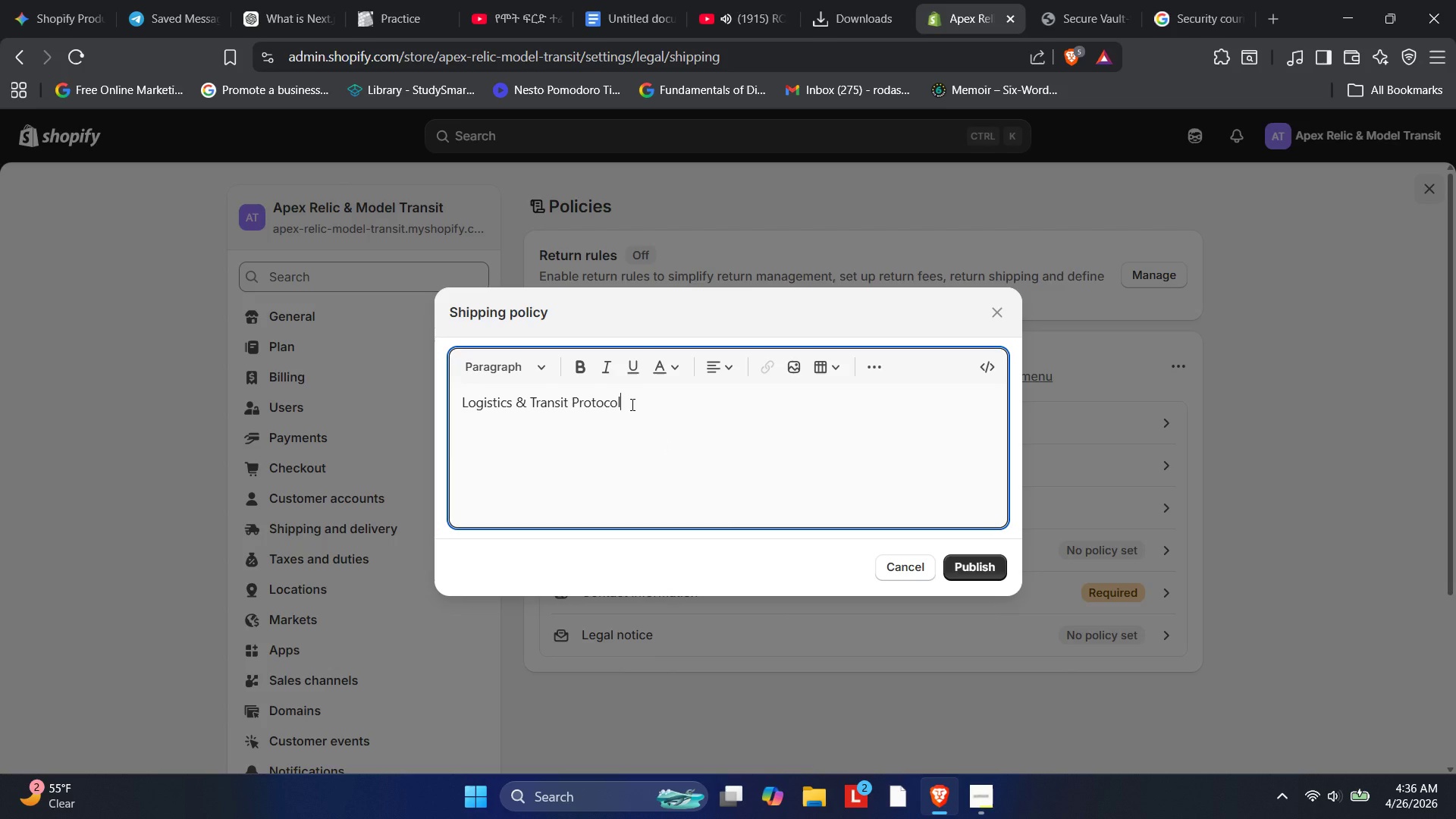 
left_click_drag(start_coordinate=[631, 404], to_coordinate=[432, 410])
 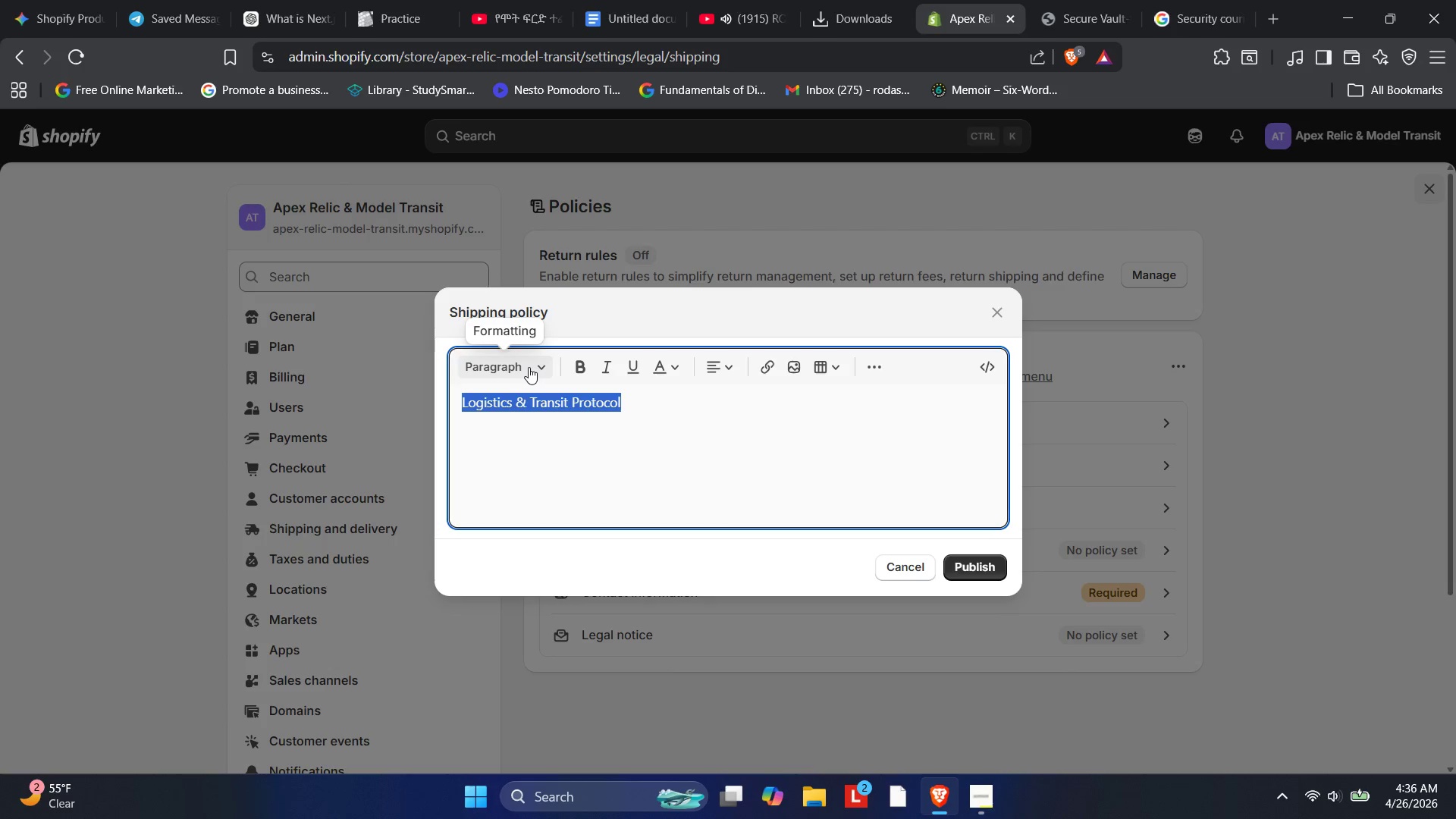 
left_click([528, 366])
 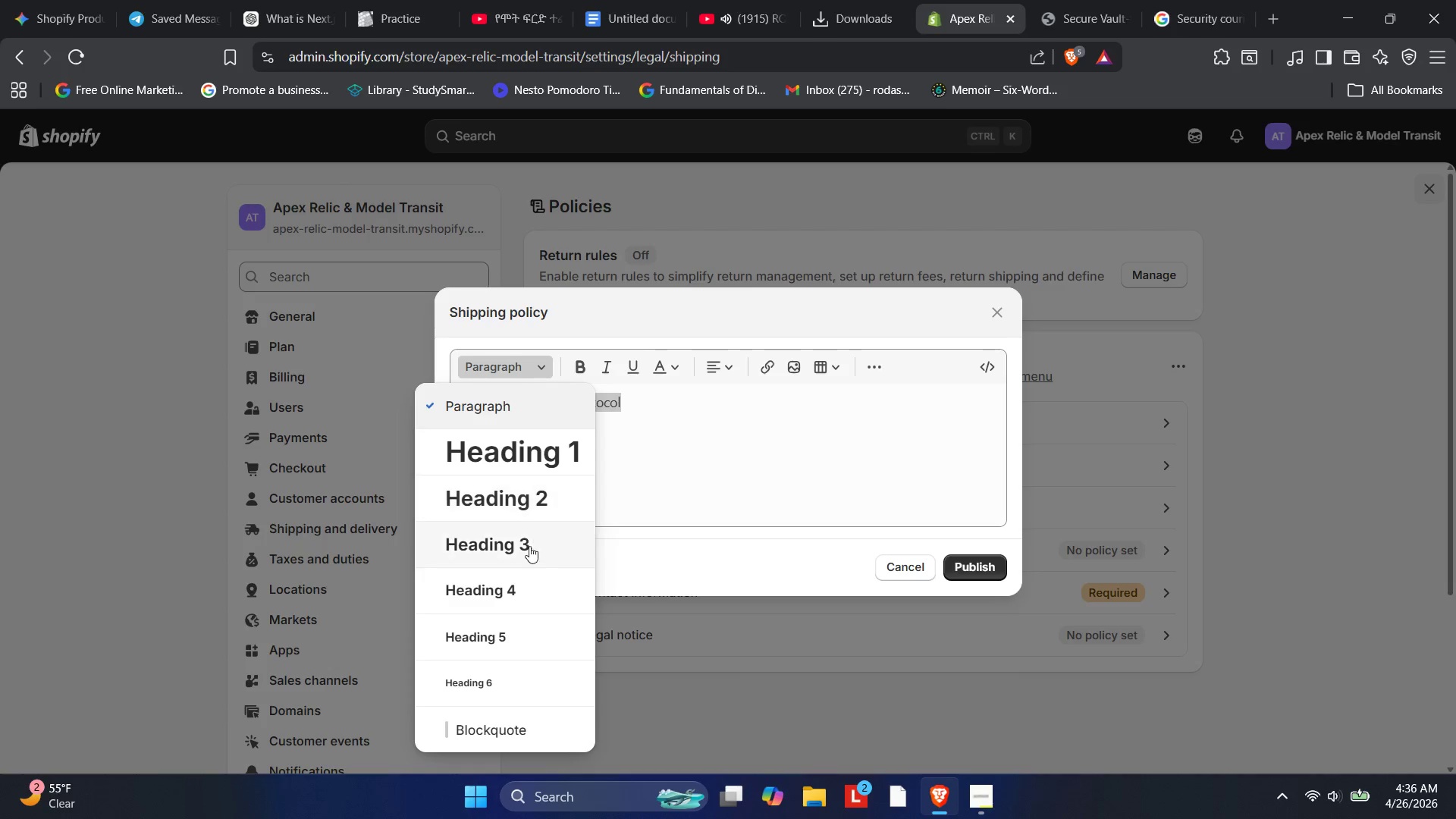 
left_click([529, 551])
 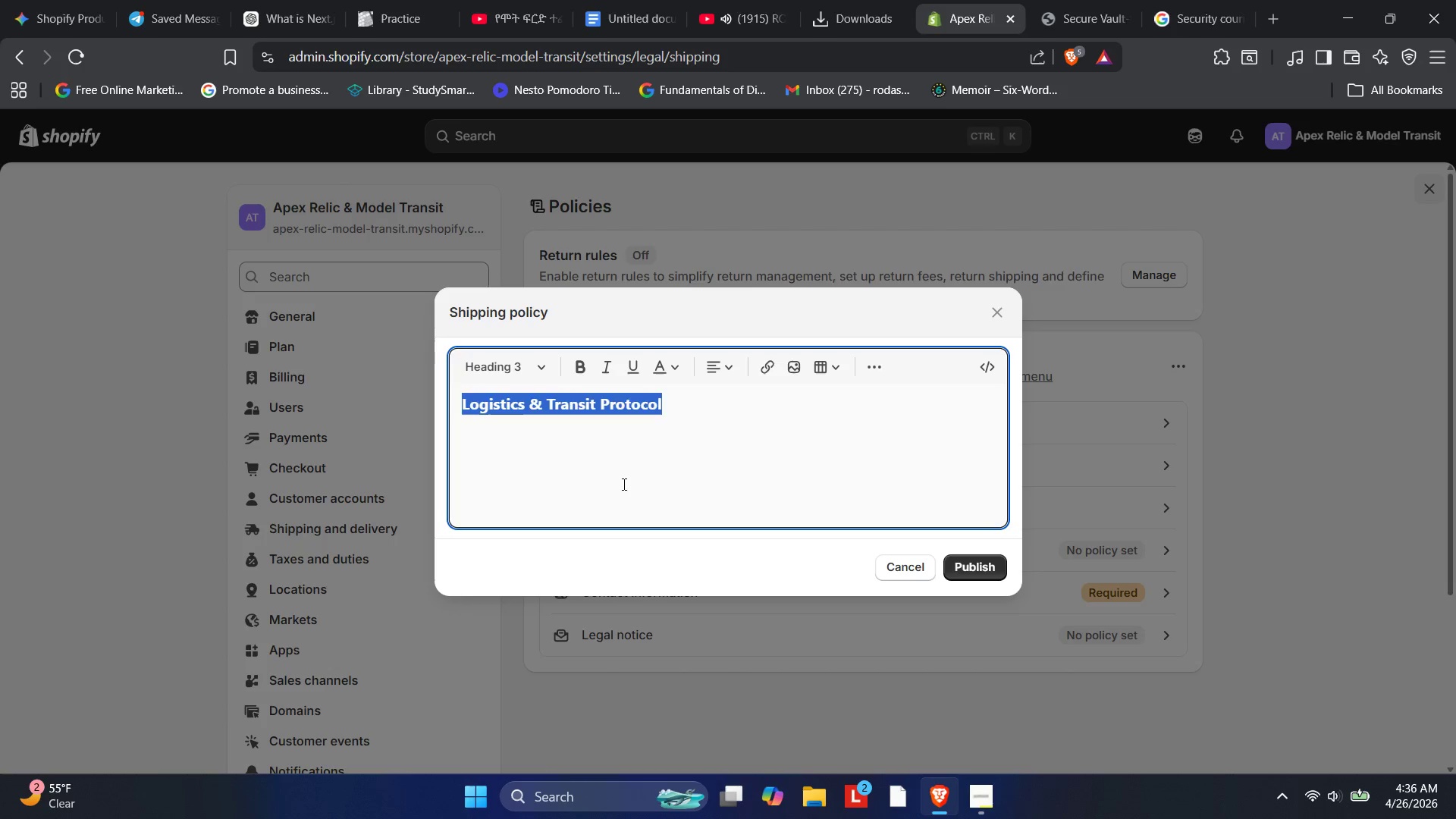 
left_click([623, 482])
 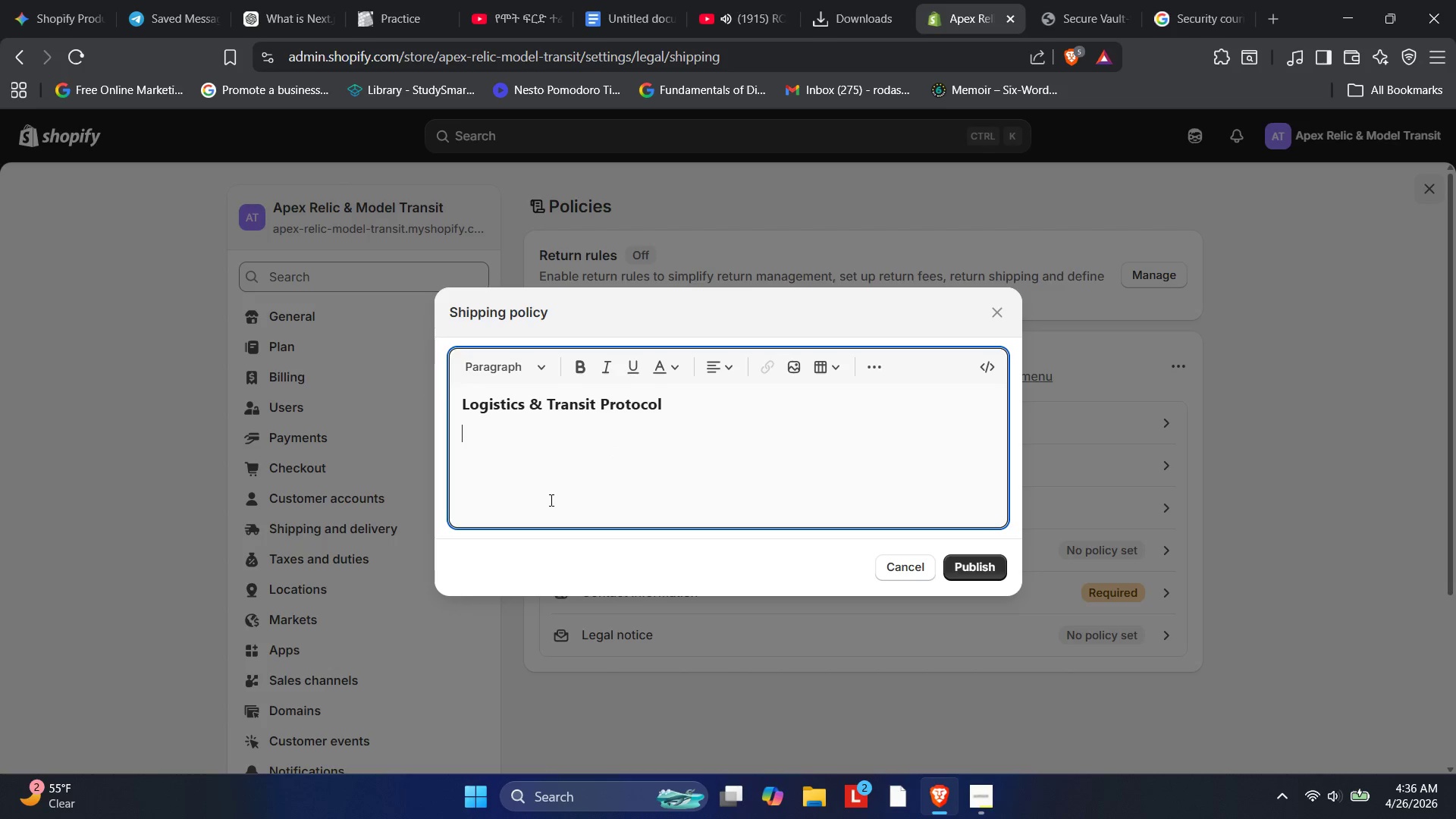 
type(1, Bill of Lading(BOL): As a specialized logistics provider )
key(Backspace)
type(, every y)
key(Backspace)
type(transit is initiated with a formal Bill of Ladinngg)
key(Backspace)
key(Backspace)
type(g. No items will be loaded or transported i)
key(Backspace)
type(until the BOL is signed by an authorix)
key(Backspace)
type(zed representatu)
key(Backspace)
type(ive at the origin.)
 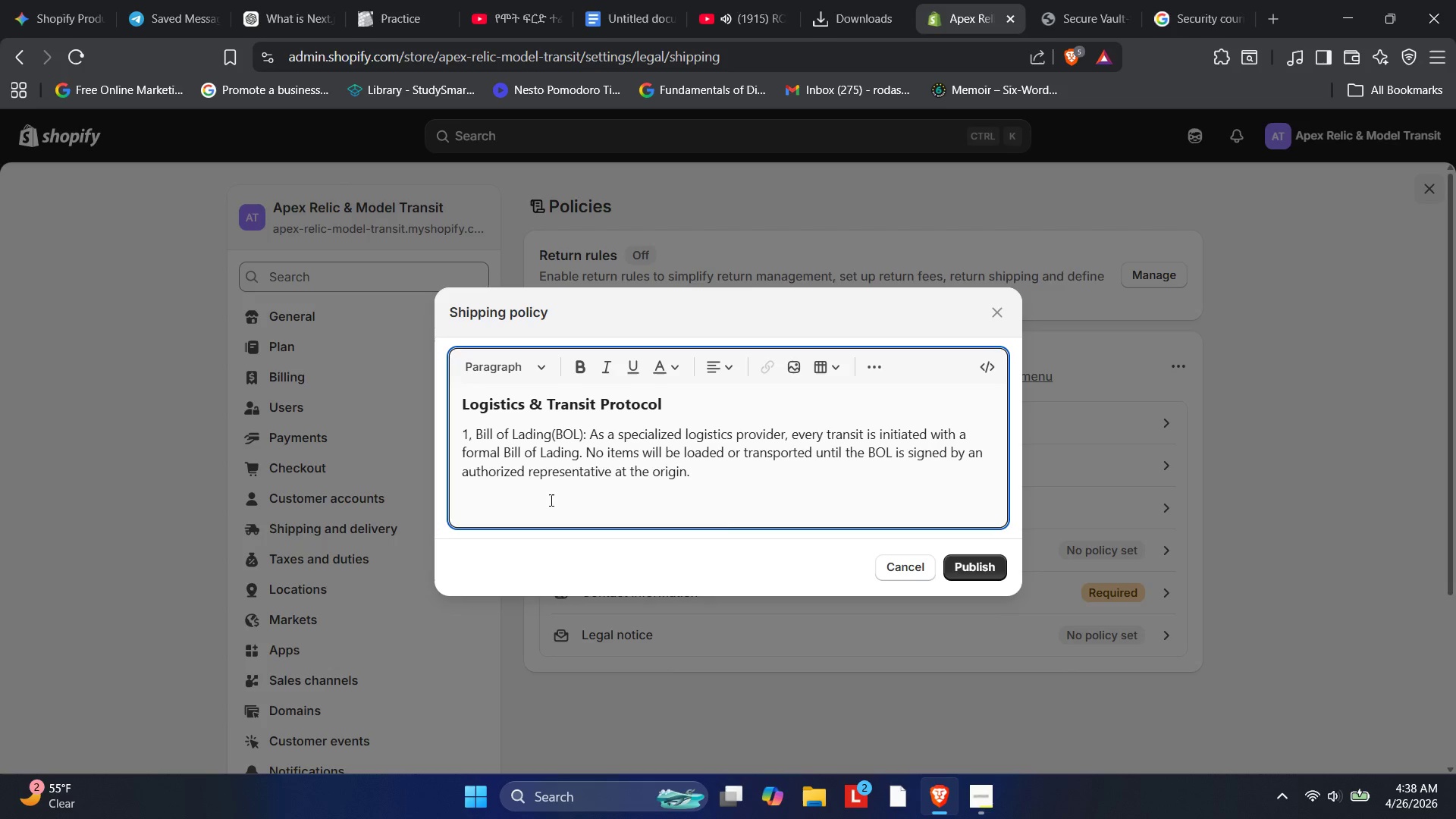 
key(Enter)
 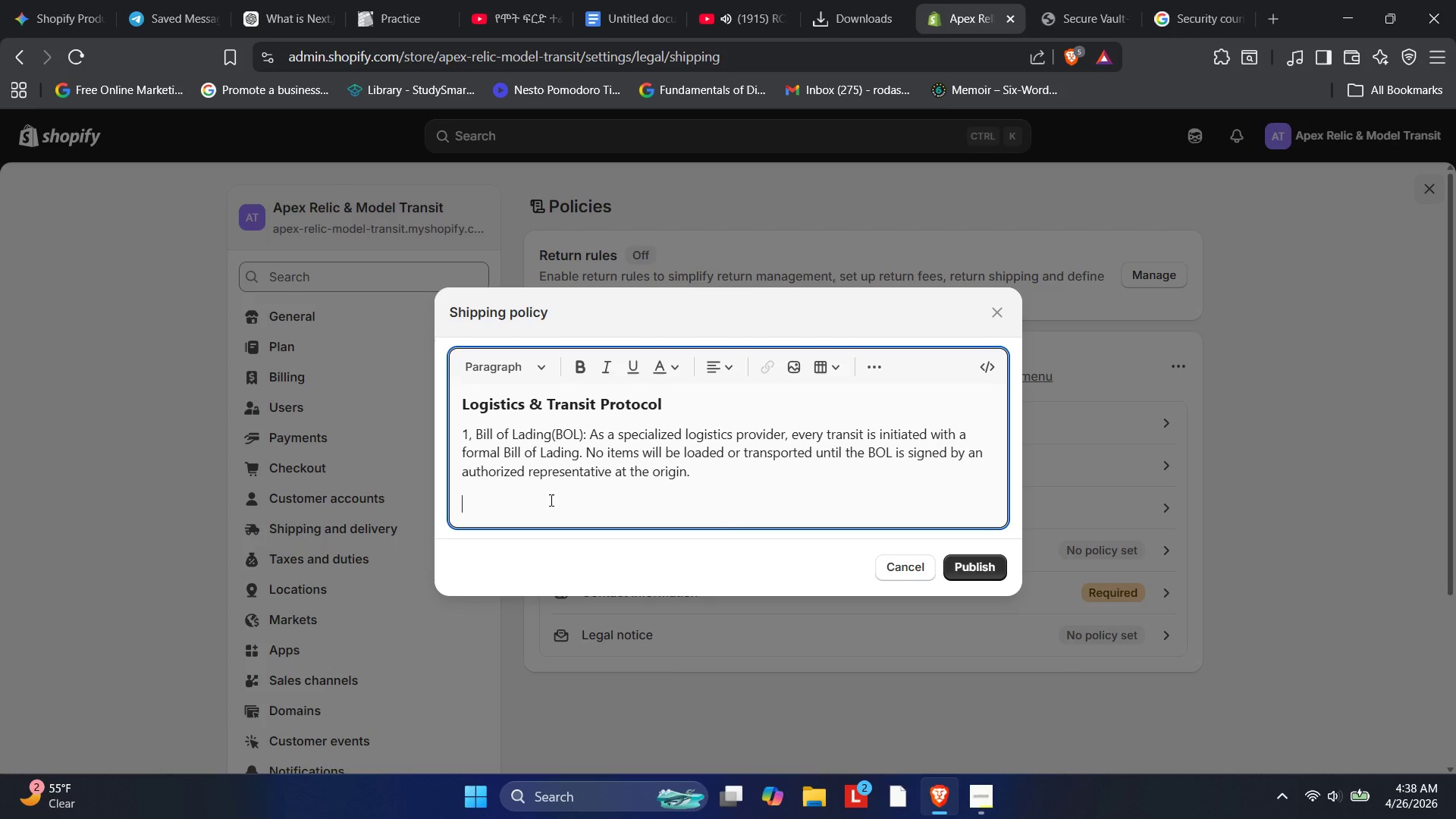 
type(2,Cahi)
key(Backspace)
key(Backspace)
key(Backspace)
type(haim)
key(Backspace)
type(n od)
key(Backspace)
type(f Custody: We maintain a t)
key(Backspace)
type(strictly internal chain of x)
key(Backspace)
type(custody. We d)
key(Backspace)
key(Backspace)
type( do not utilize thir )
key(Backspace)
type(d )
key(Backspace)
type(-party parcel services (UPS/FedEx). All transit )
key(Backspace)
type(s are performed by Apex Relic interna)
 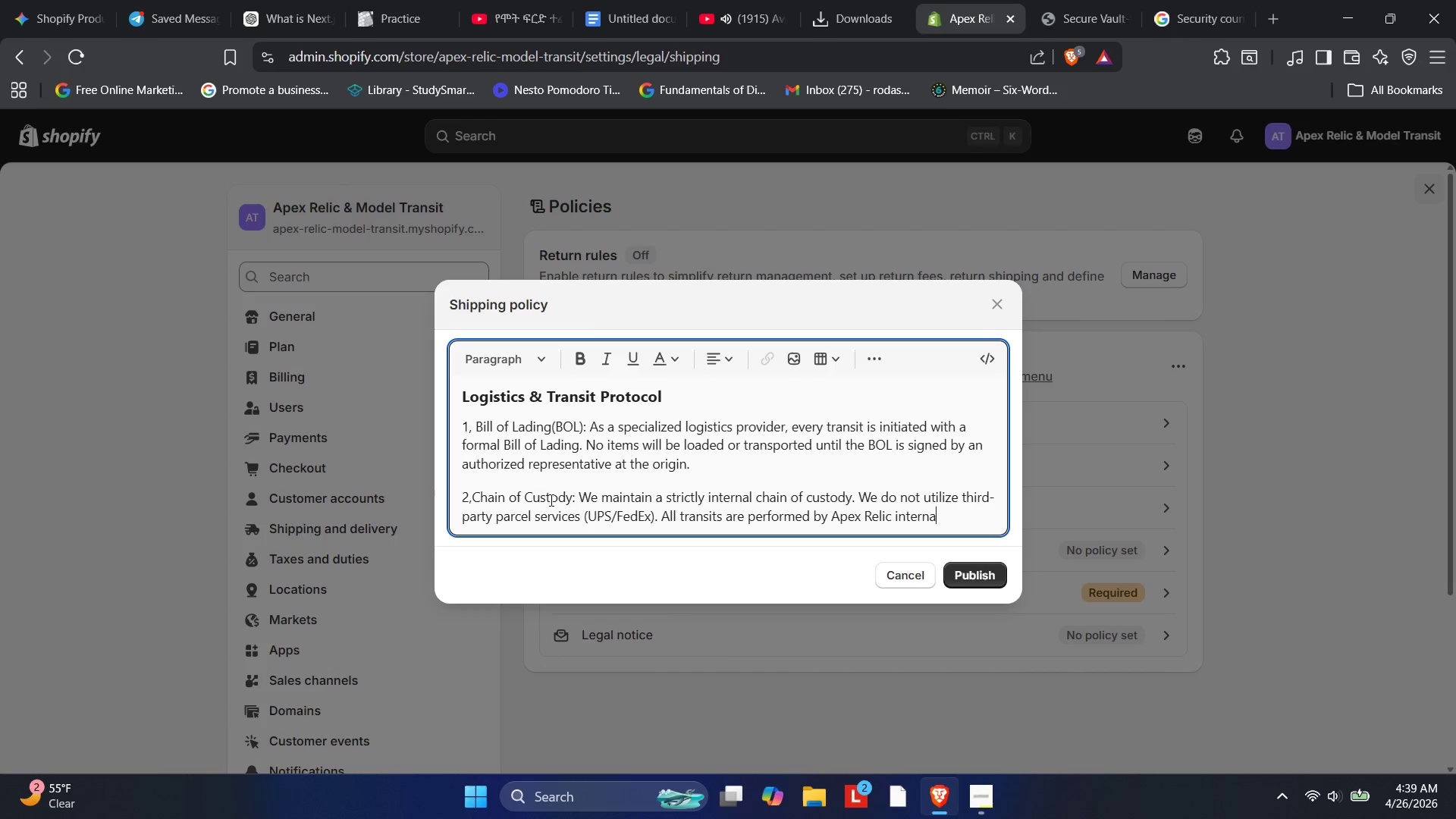 
key(L)
 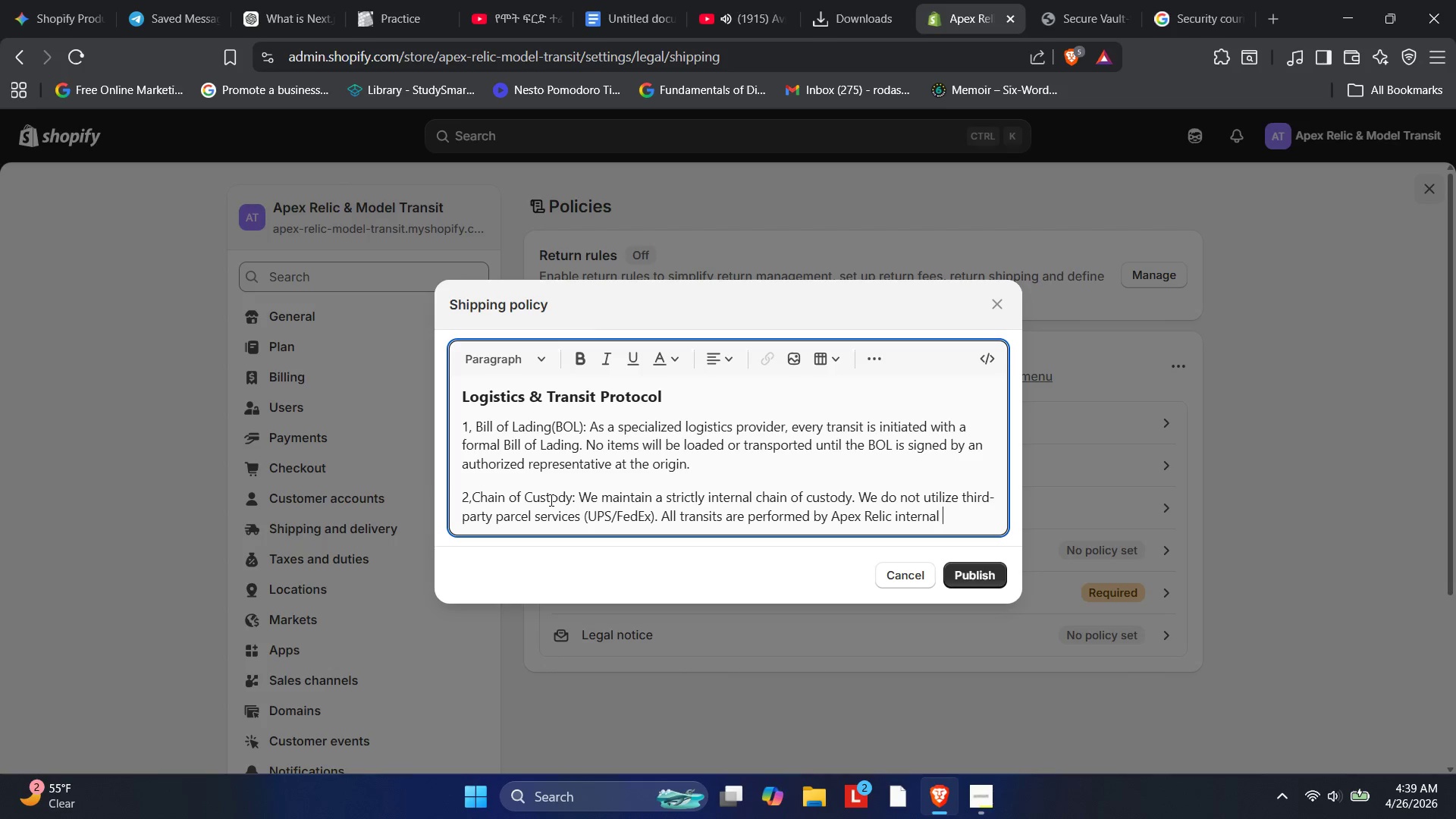 
key(Space)
 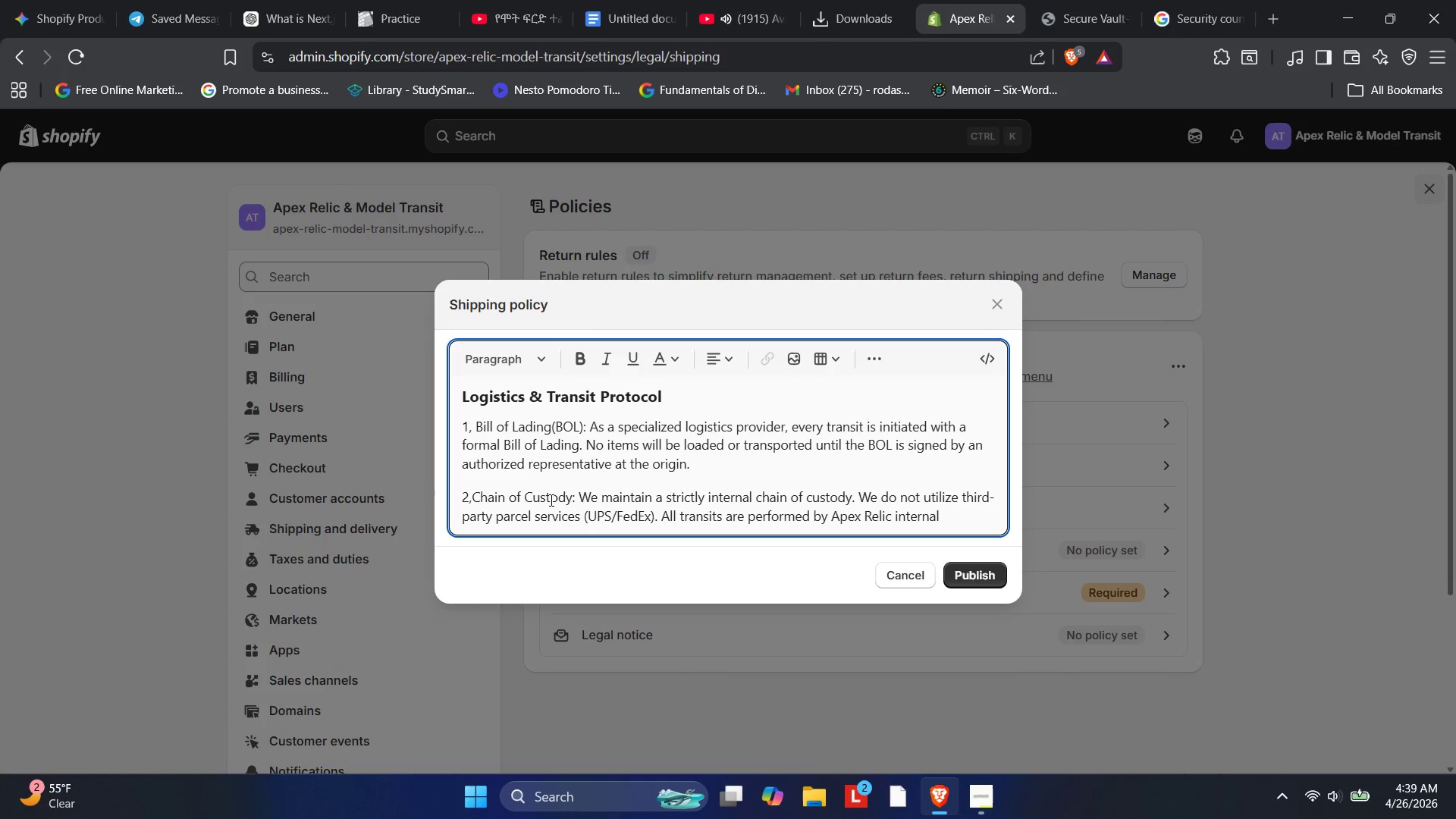 
wait(7.75)
 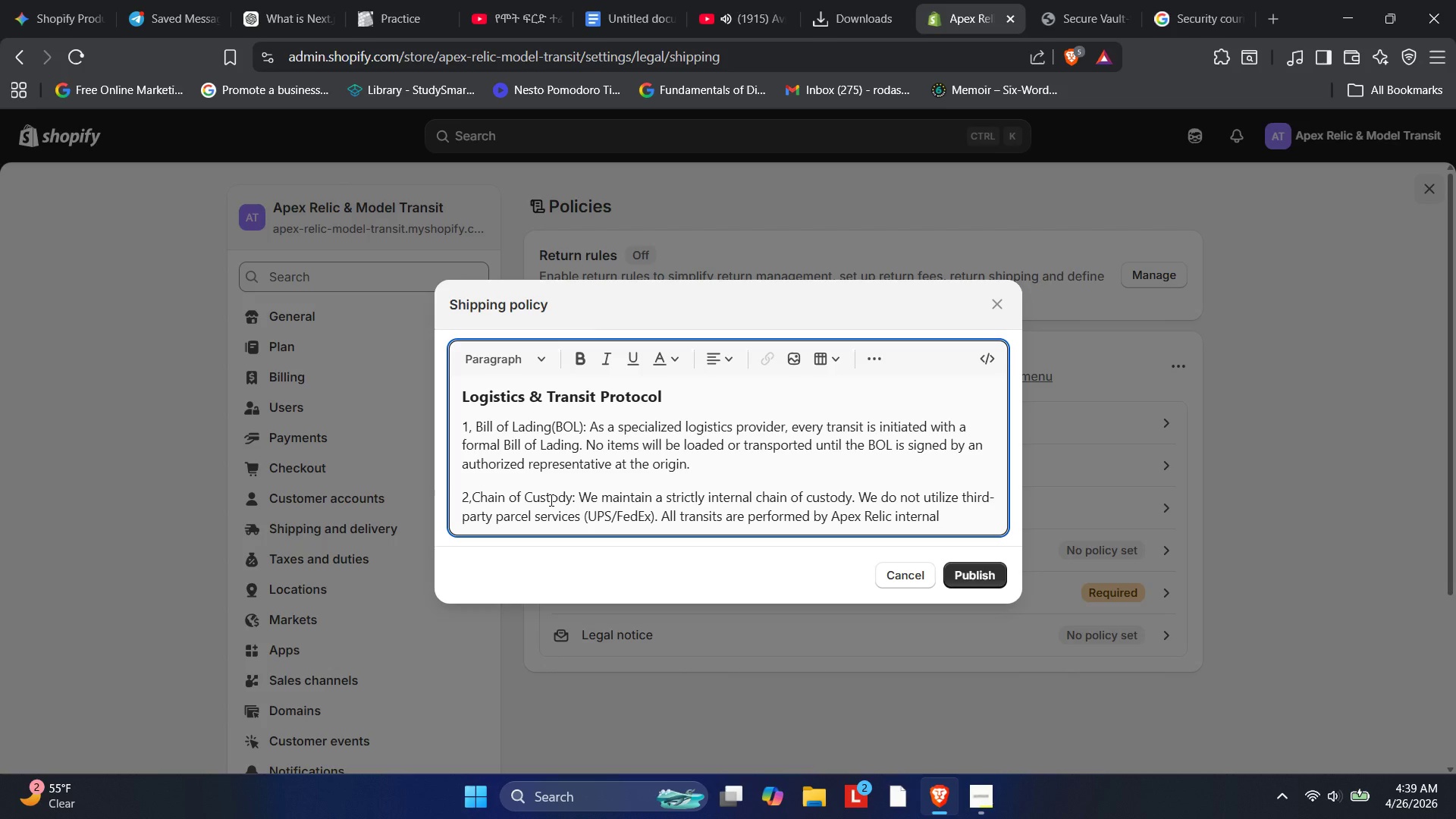 
type(courier s)
key(Backspace)
key(Backspace)
type(s using specialized secure-transit vehicles.)
 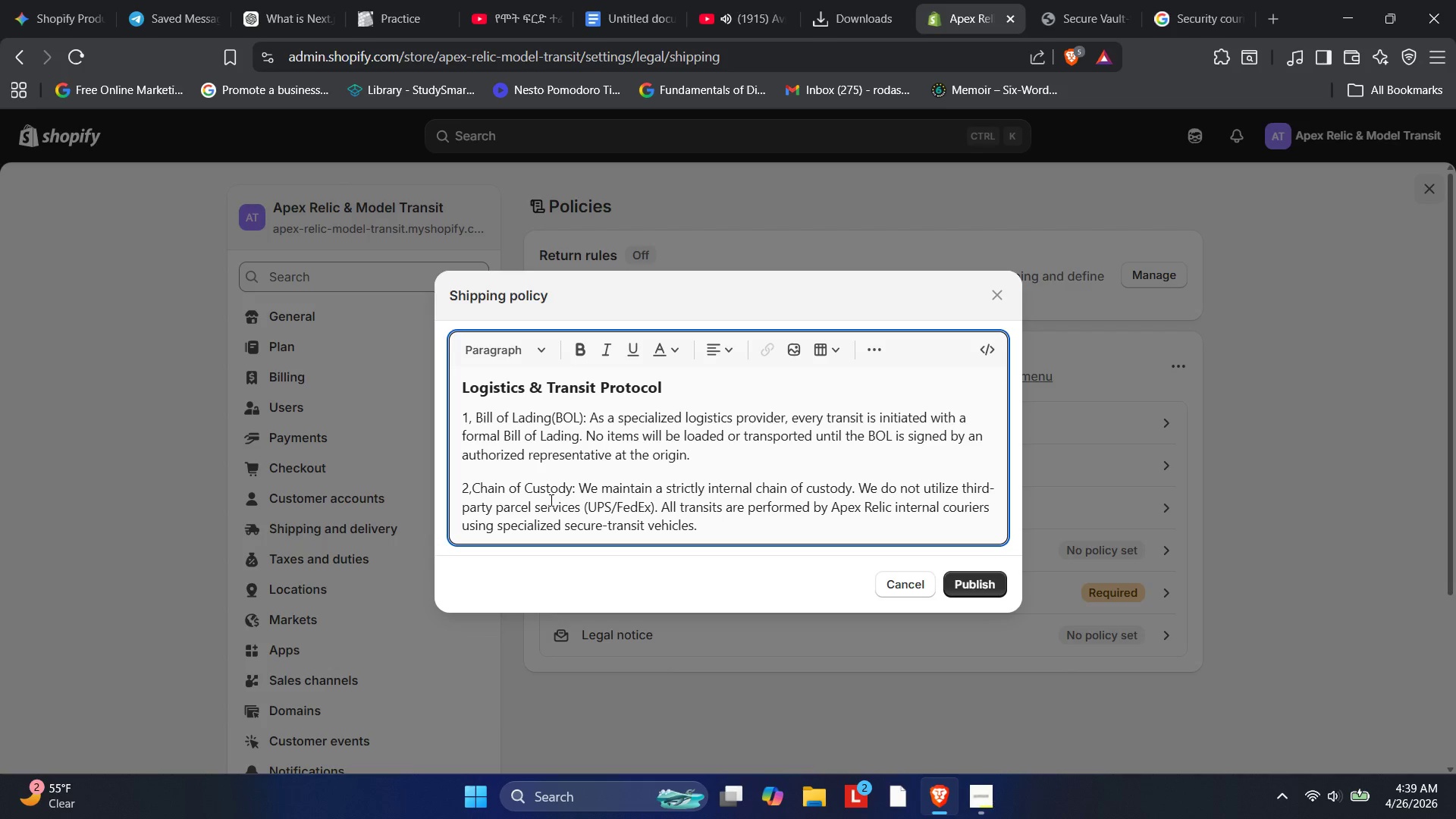 
key(Enter)
 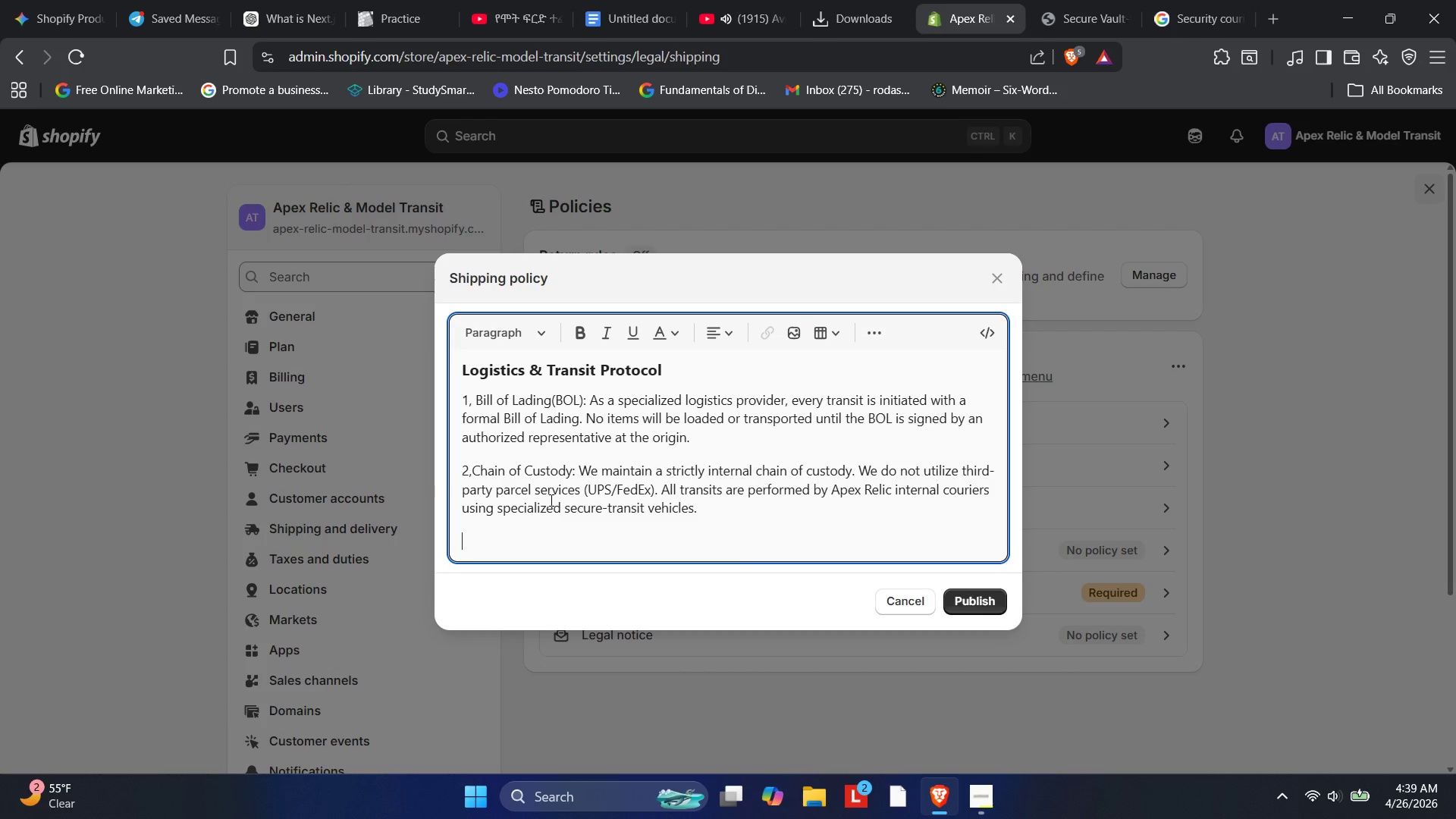 
key(3)
 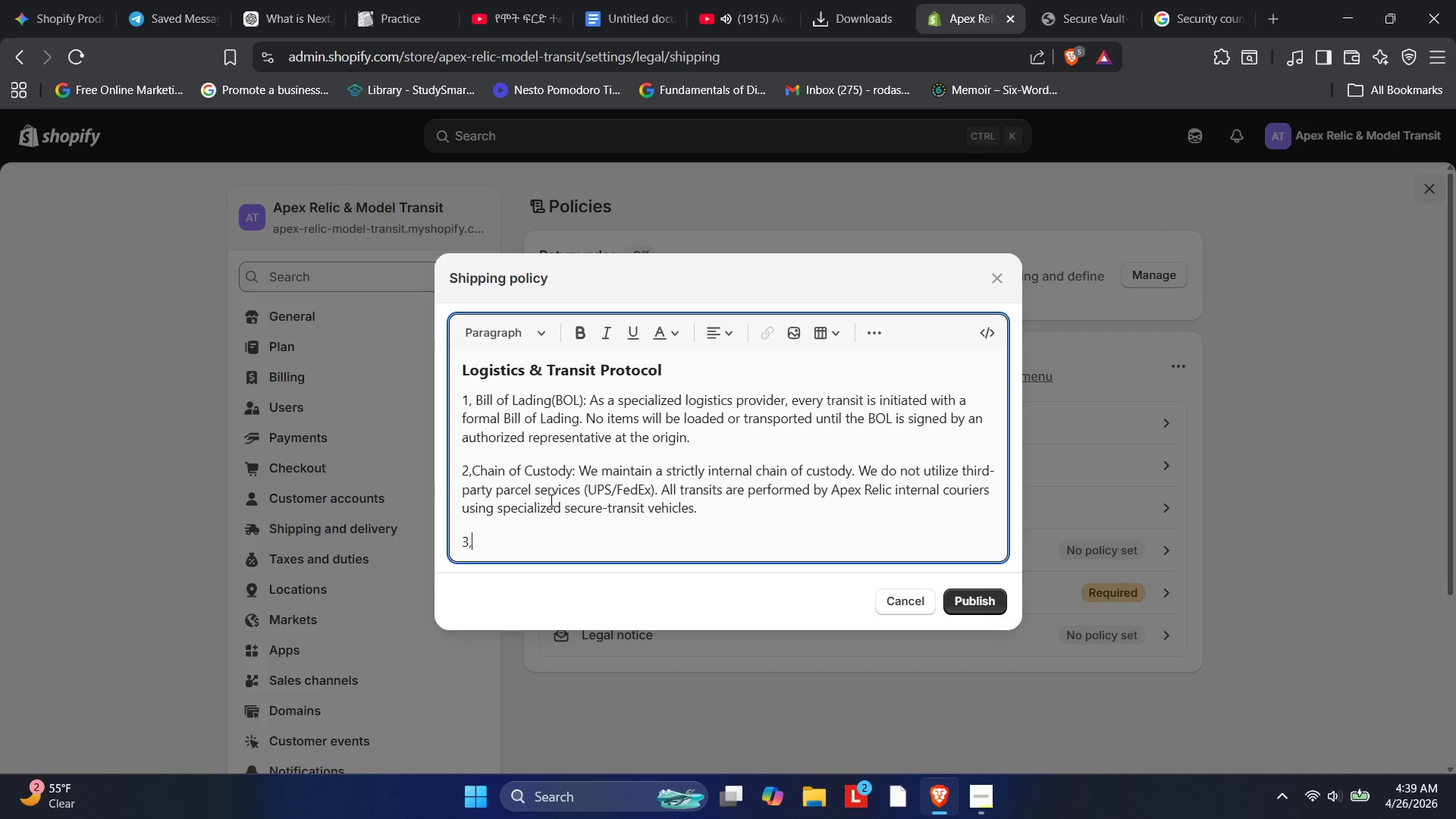 
key(Comma)
 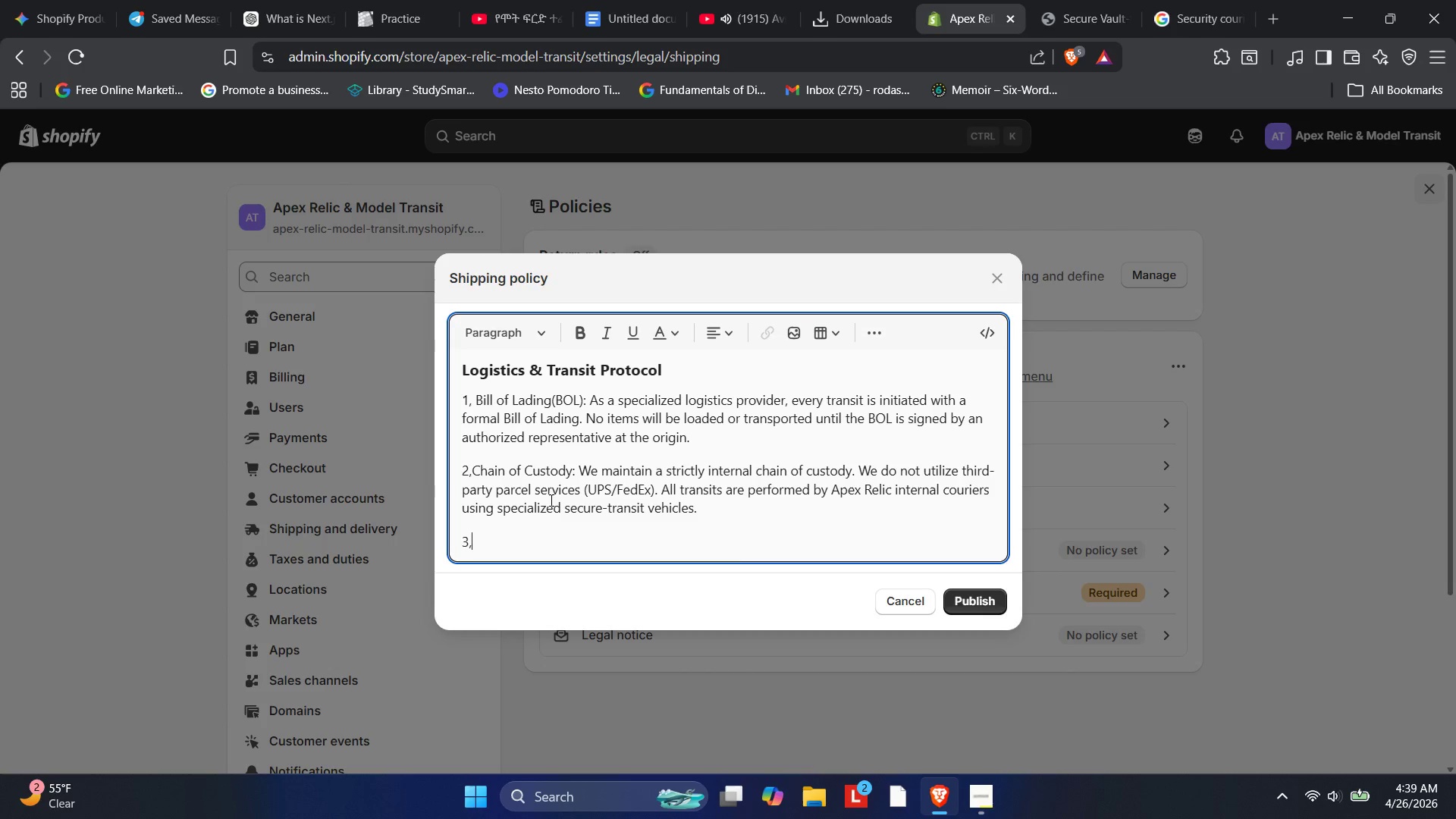 
key(CapsLock)
 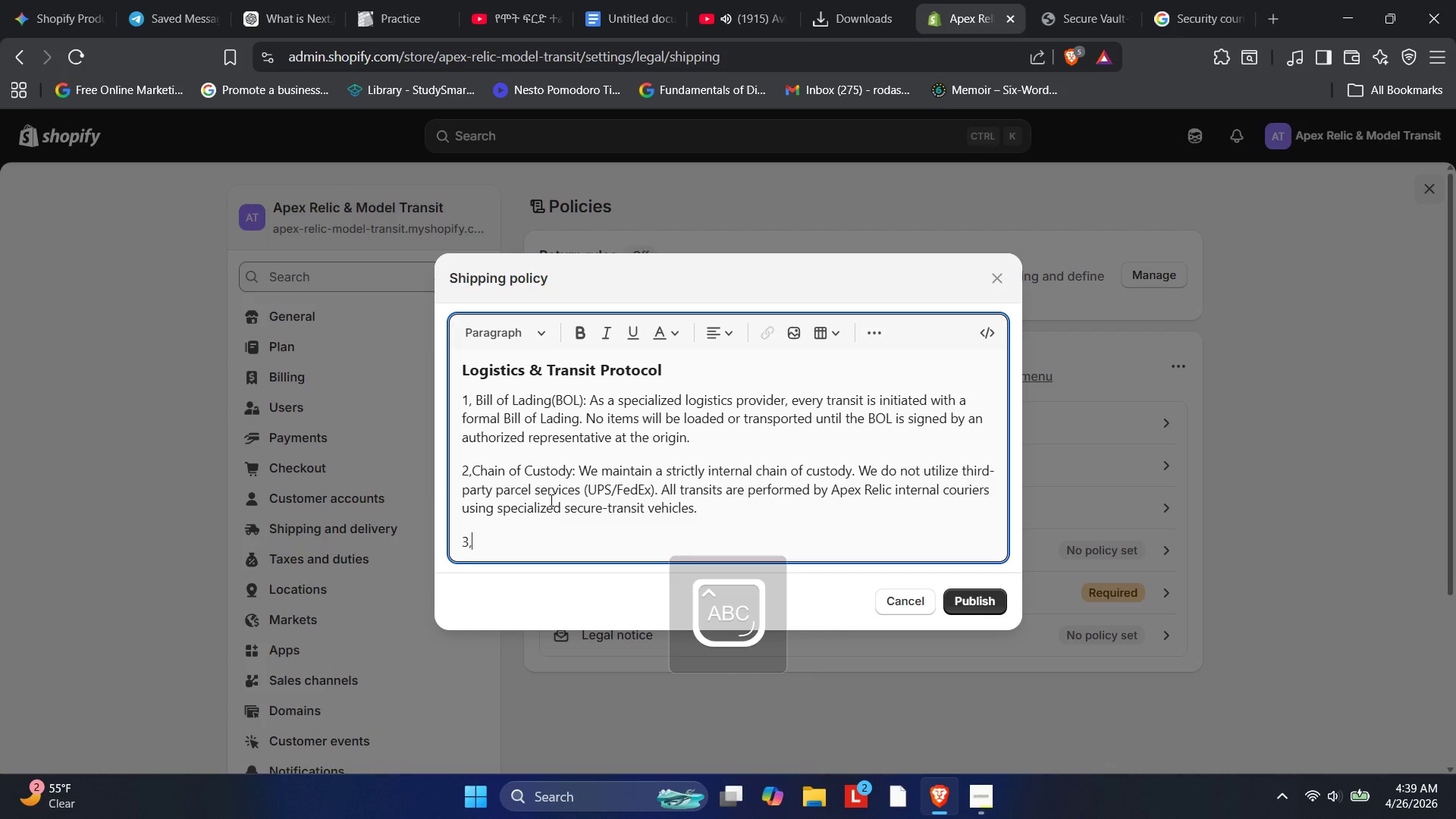 
key(Space)
 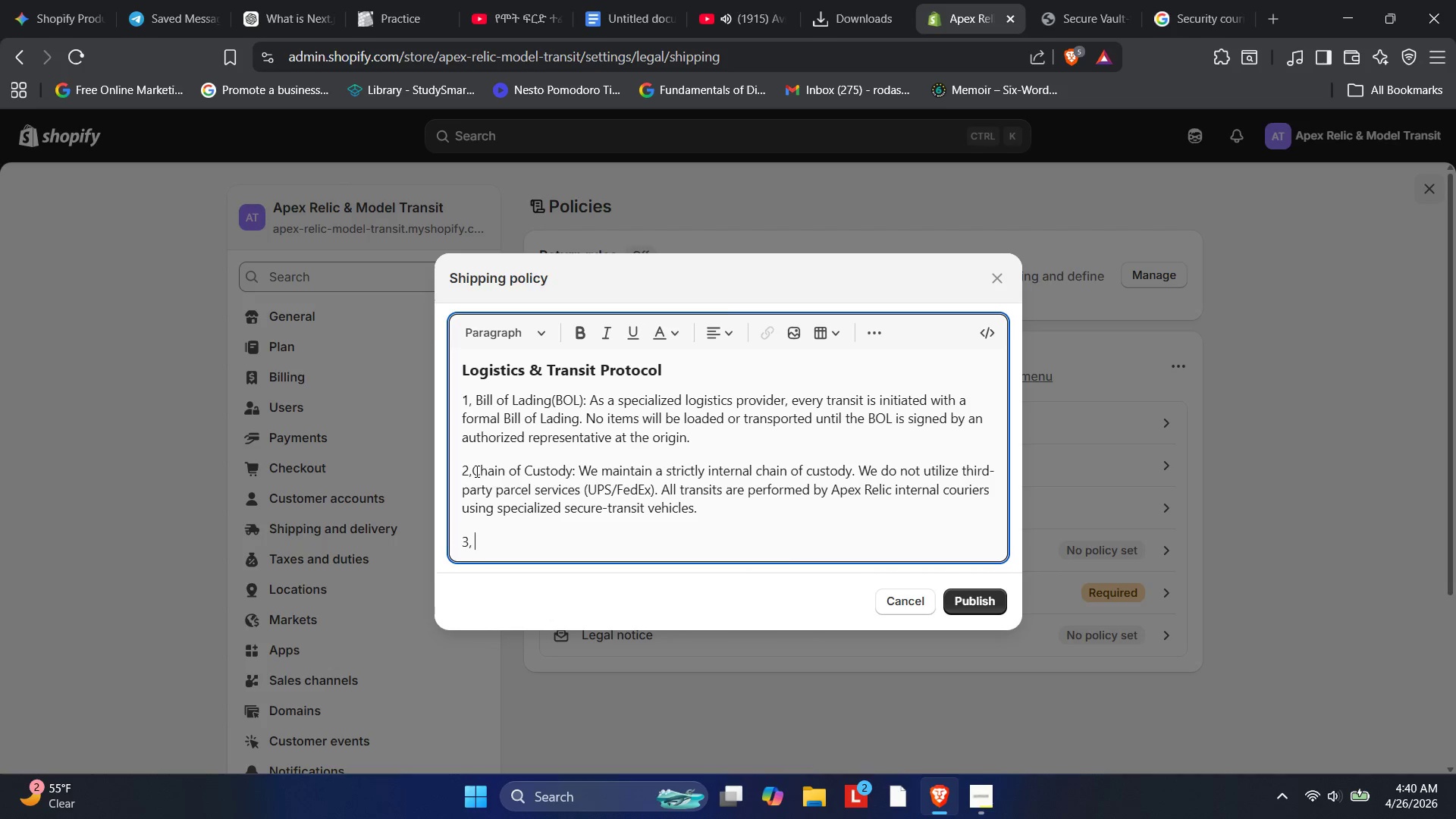 
left_click([475, 470])
 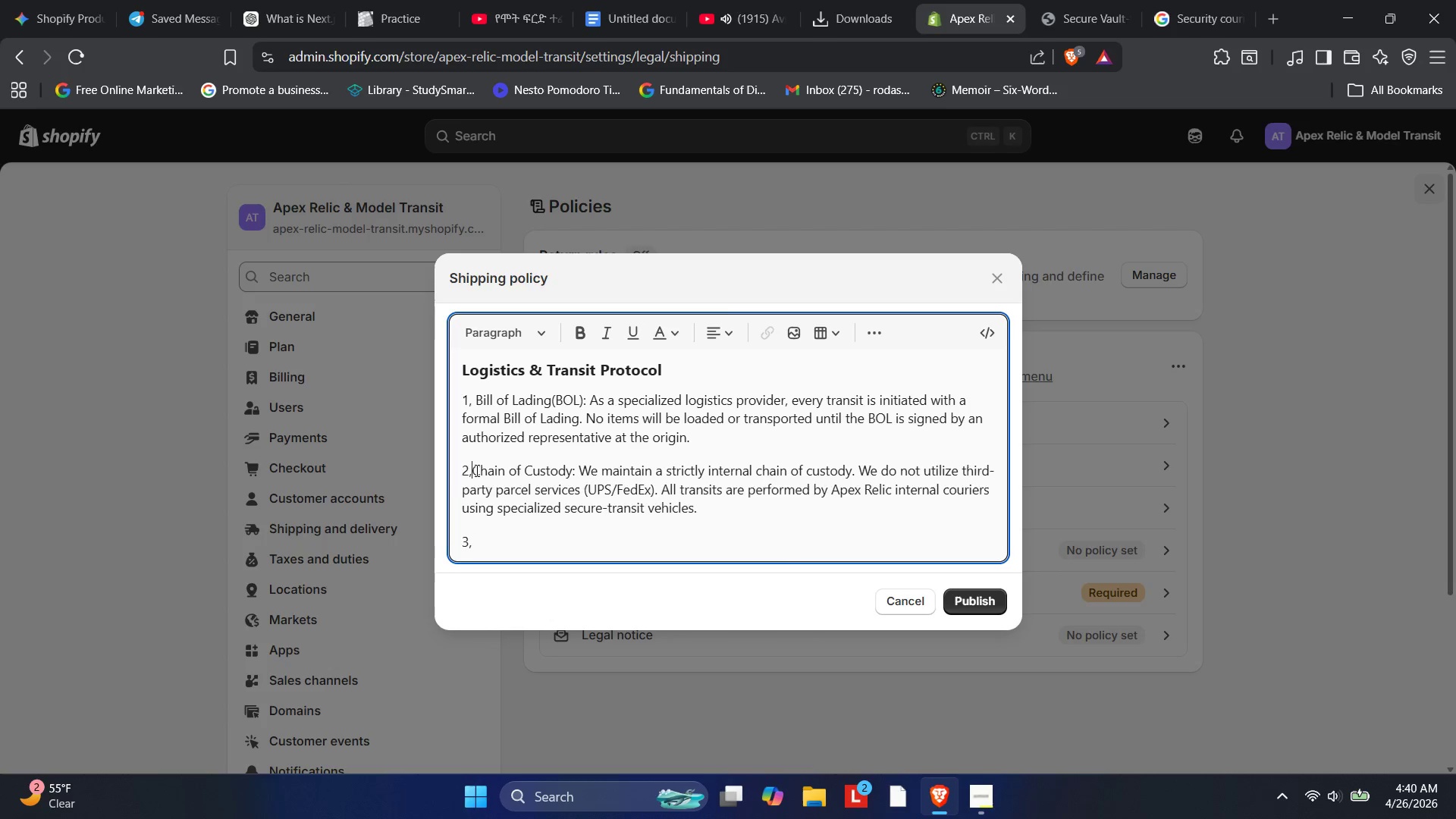 
key(Space)
 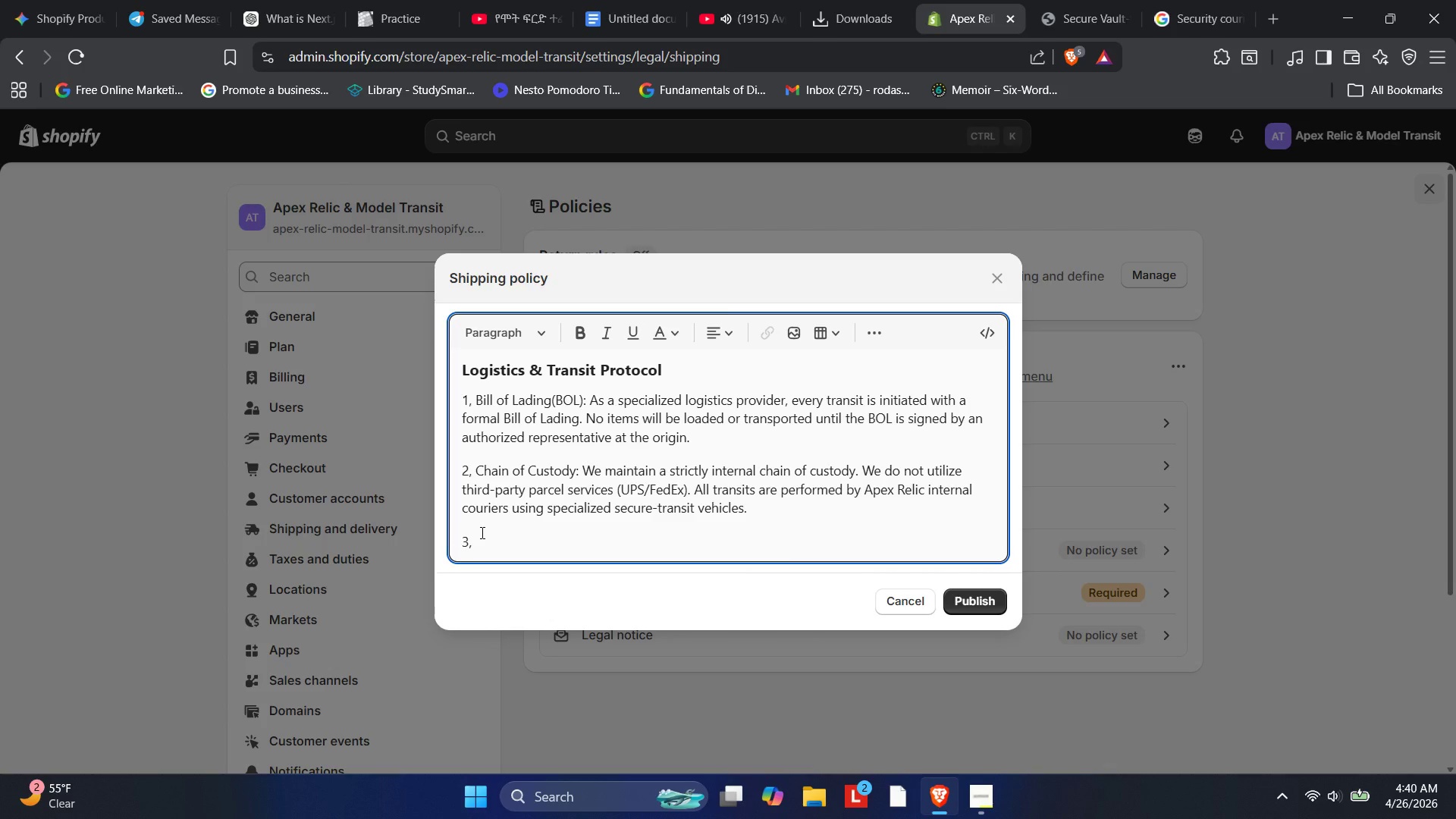 
double_click([481, 532])
 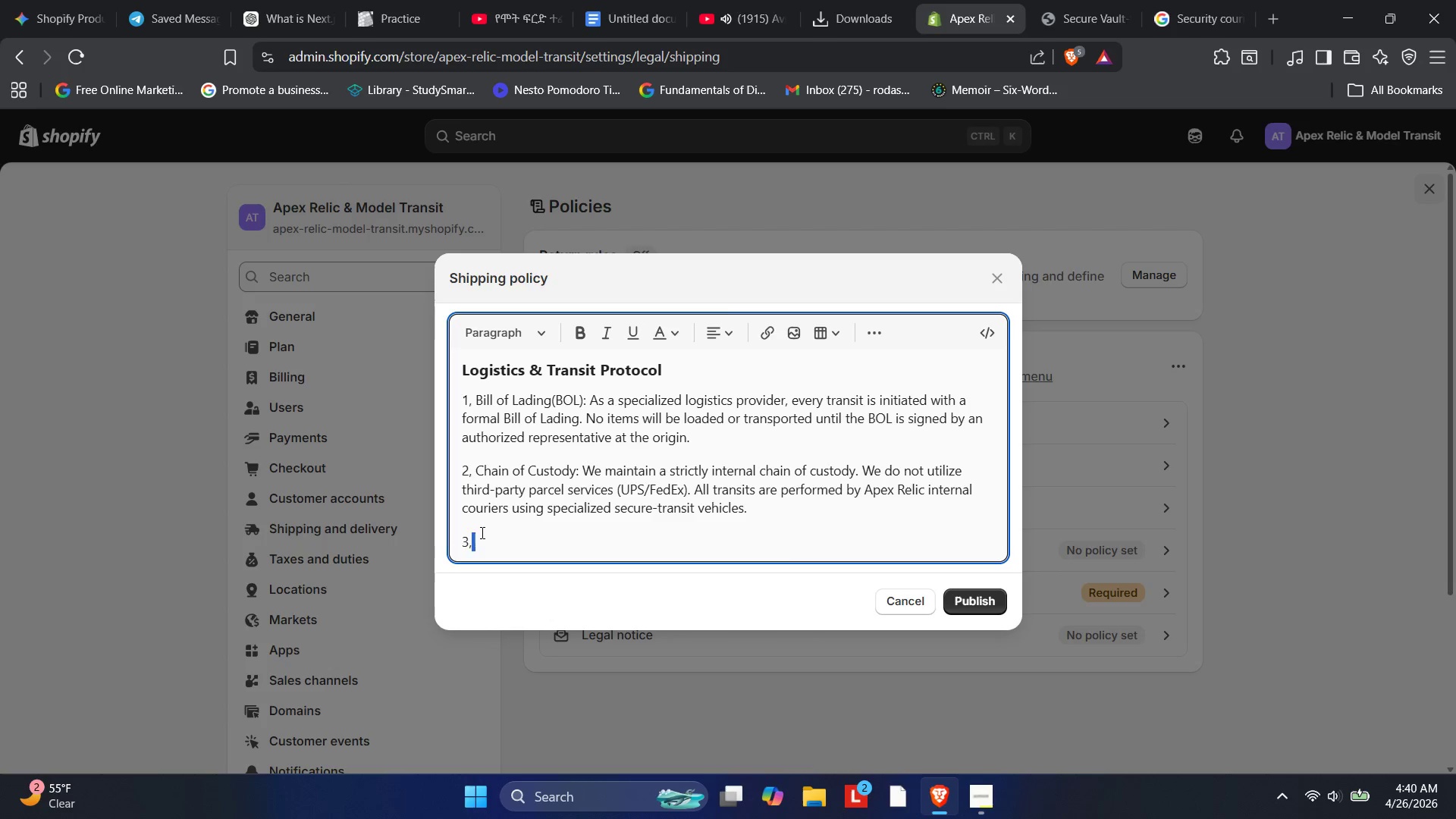 
triple_click([481, 532])
 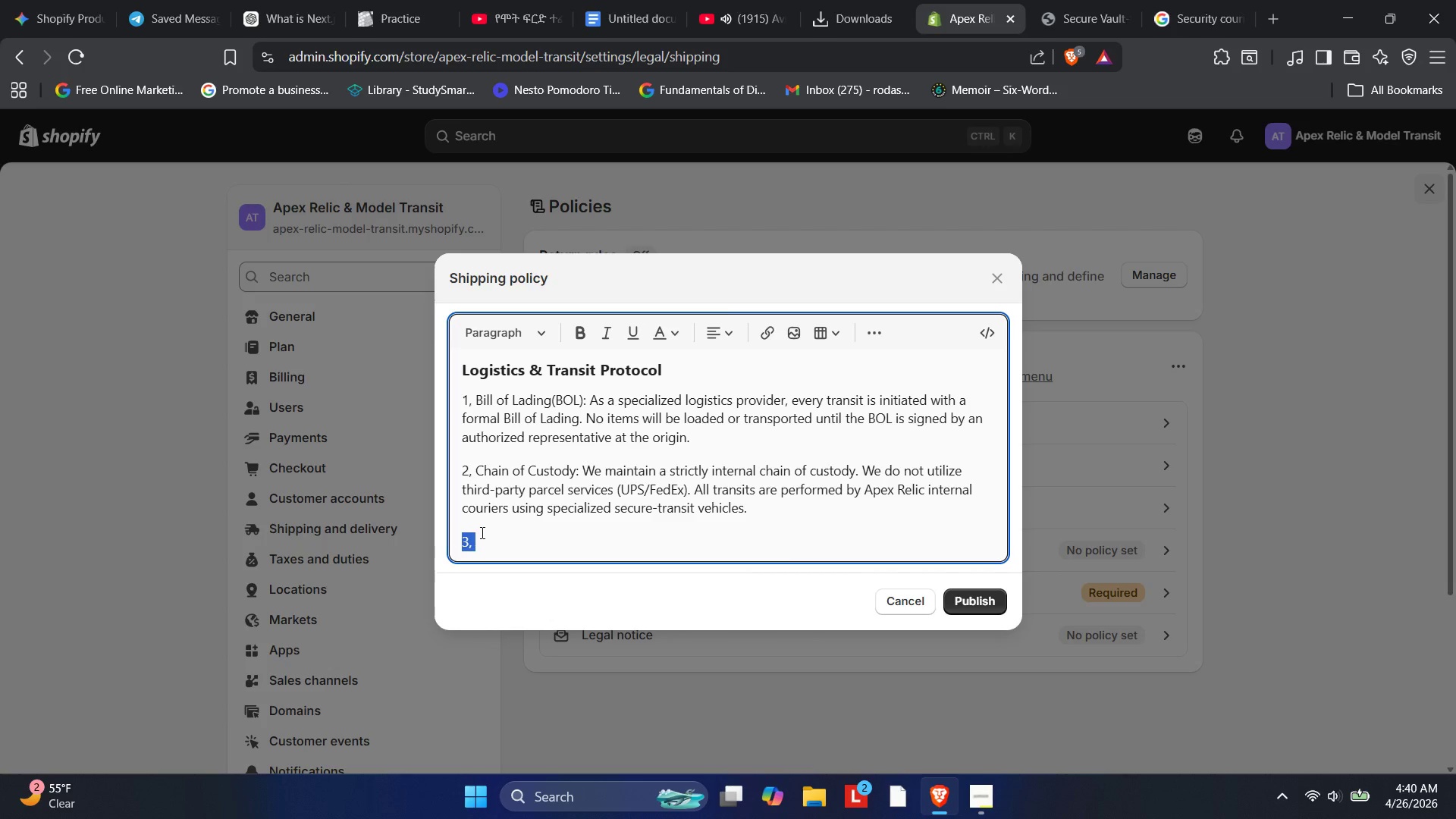 
left_click([481, 532])
 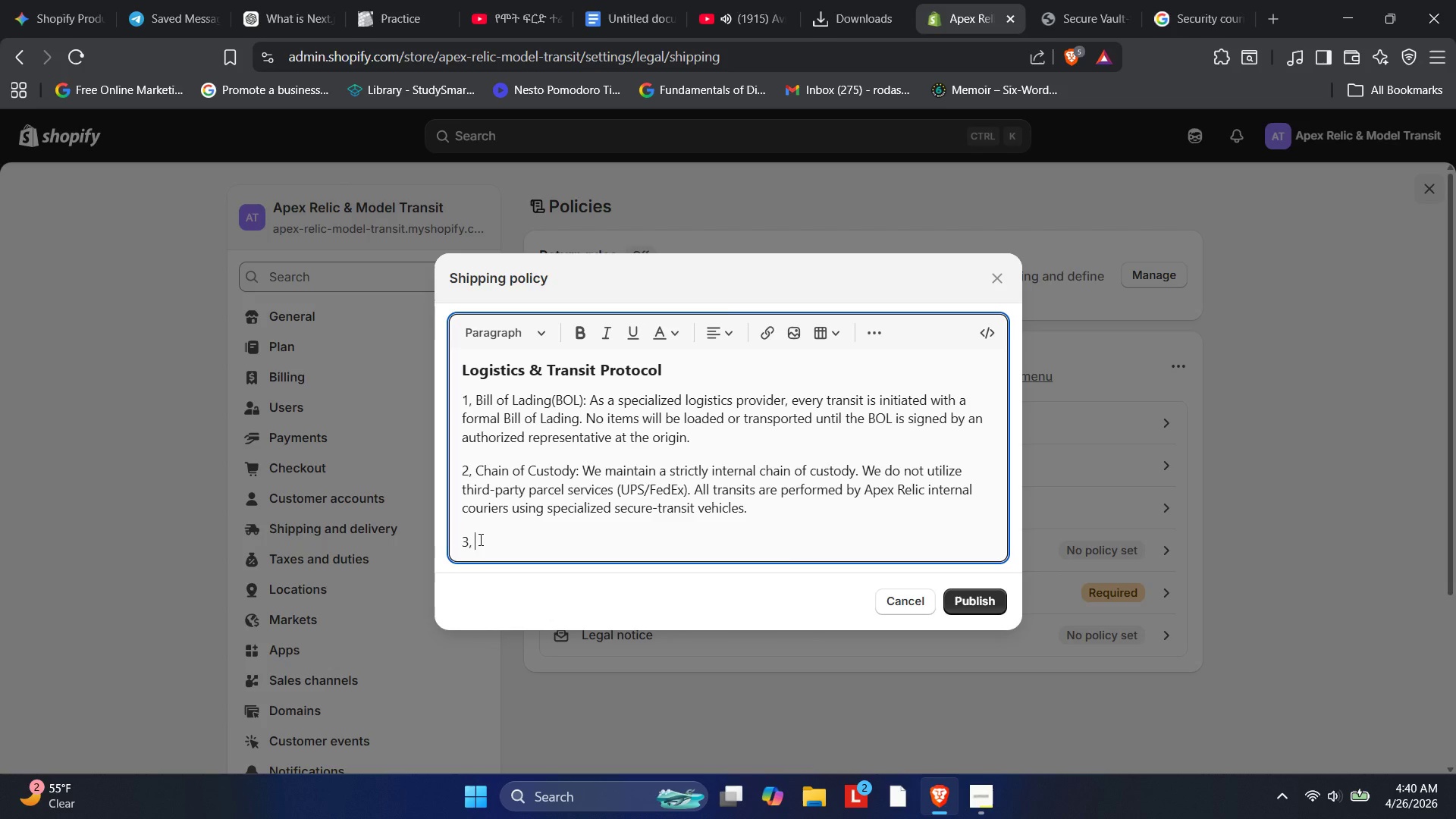 
type(Identity Verification: A valid )
key(Backspace)
type(, goverb)
key(Backspace)
type(nment )
key(Backspace)
type(-issued photo ID is reqy)
key(Backspace)
type(uired for both the sender and the receiver. Courier Drive IDs will )
 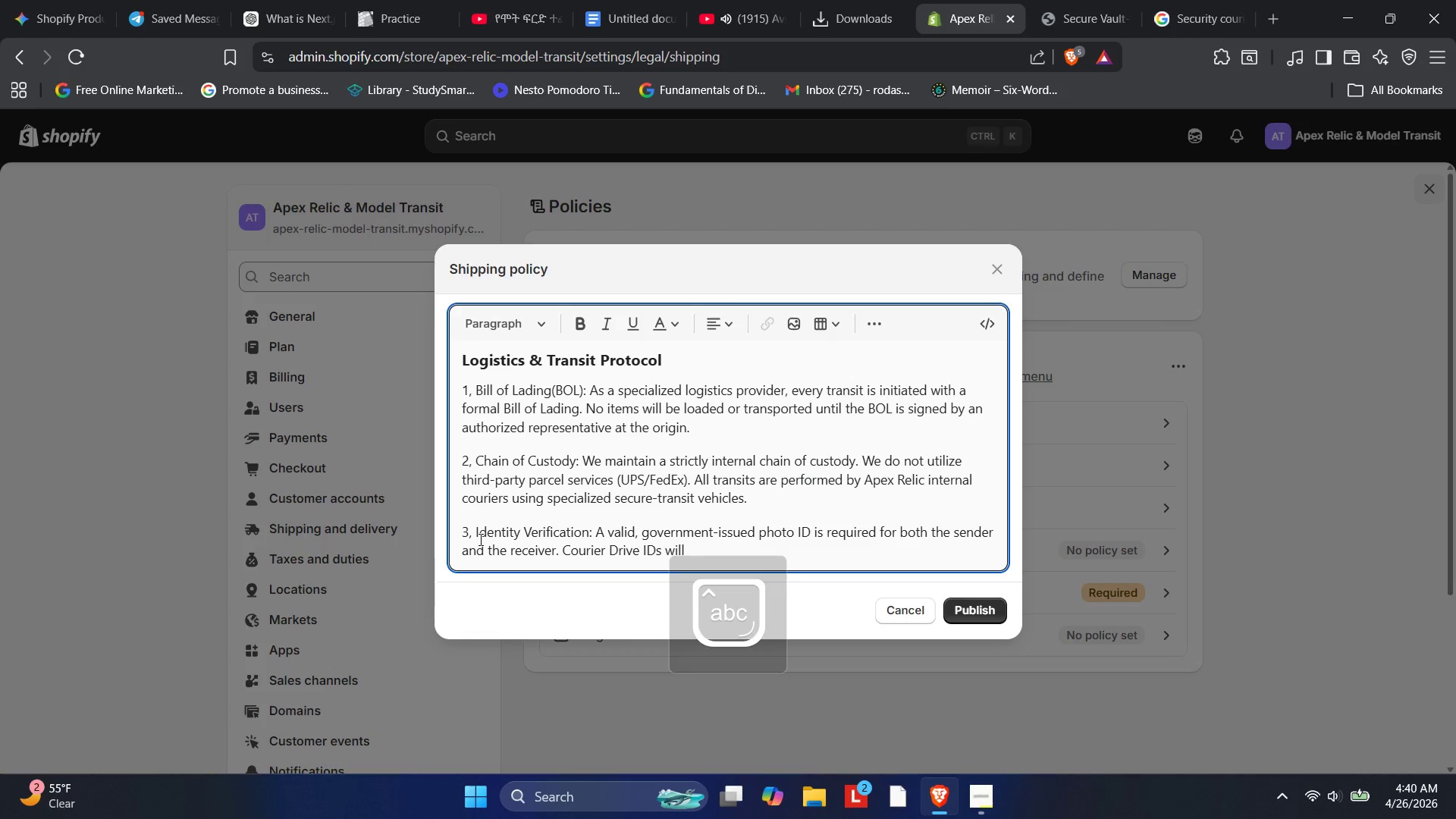 
wait(18.17)
 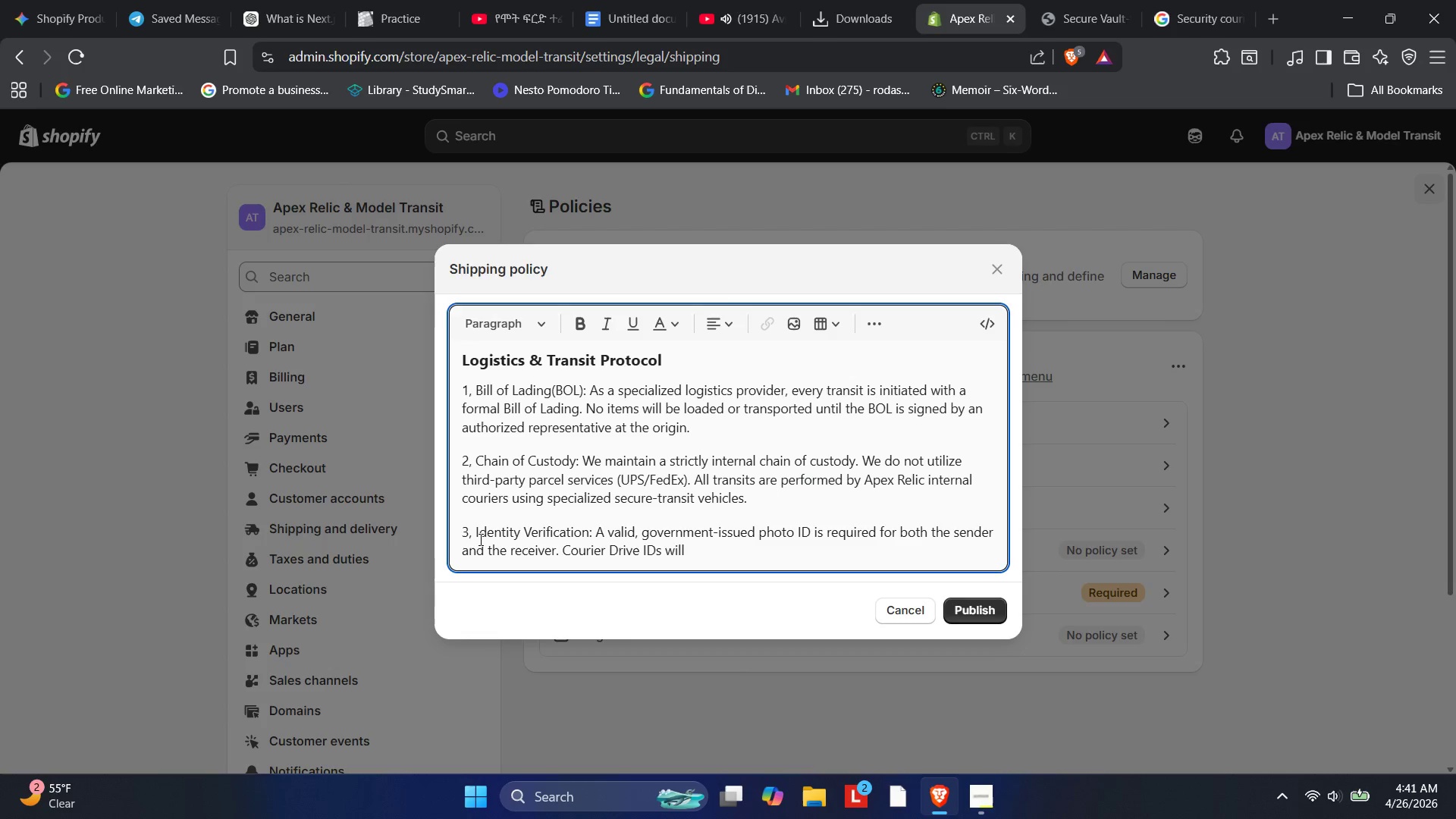 
type(be provided to the client 24 hours prior to se)
key(Backspace)
type(chedule )
key(Backspace)
type(ed )
key(Backspace)
key(Backspace)
key(Backspace)
type(d pickup for verfifcation.)
 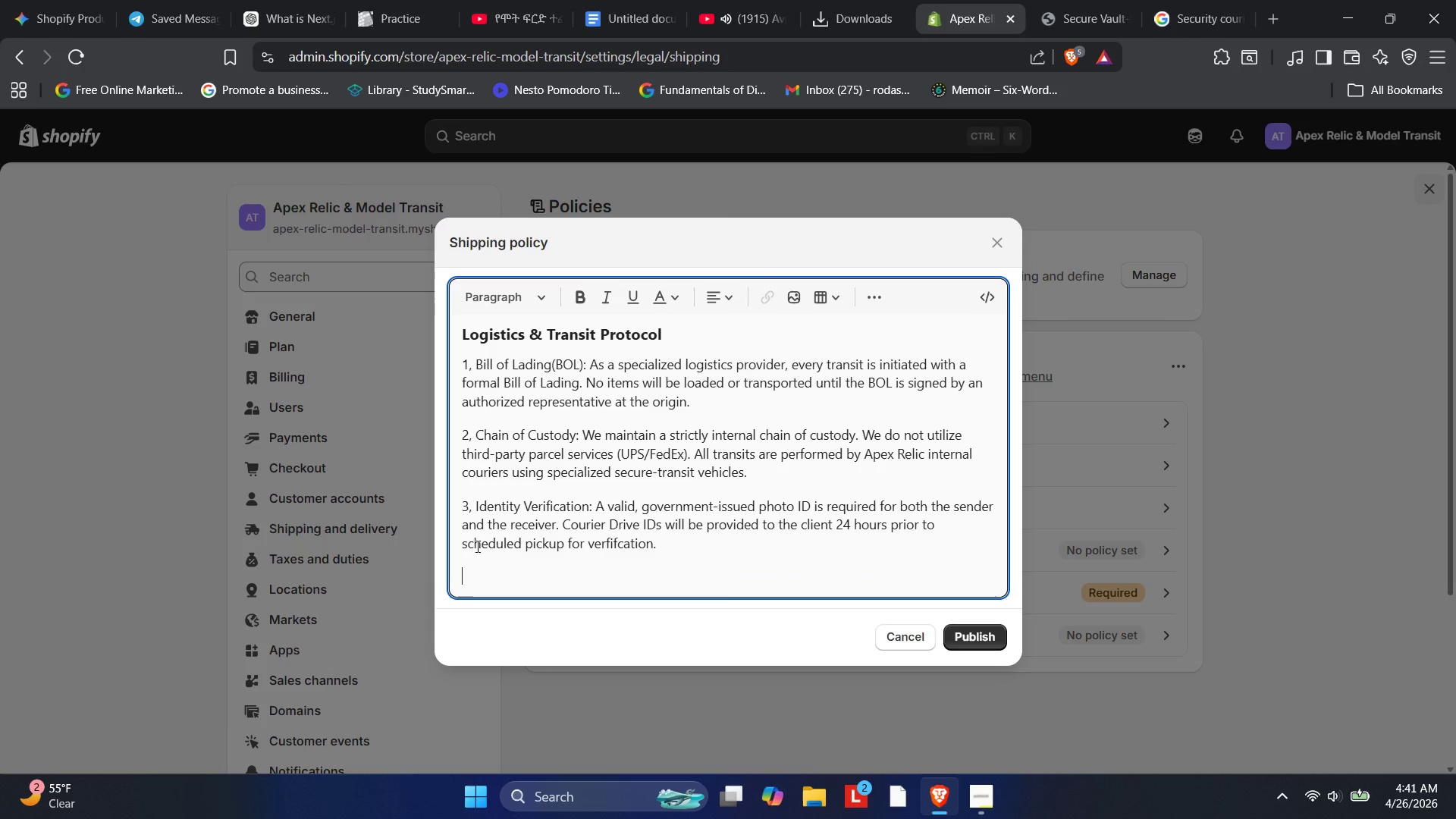 
key(Enter)
 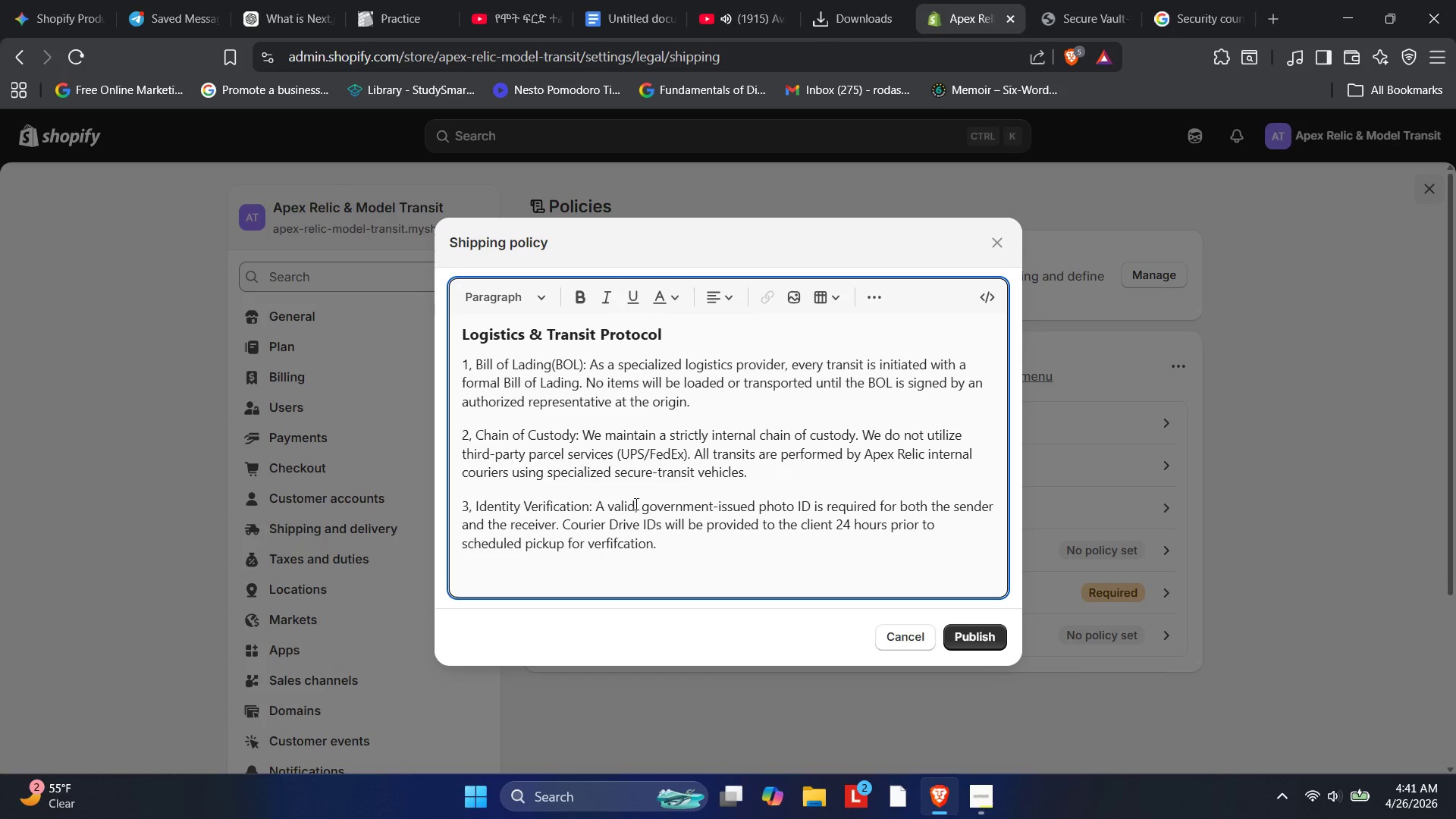 
left_click([617, 550])
 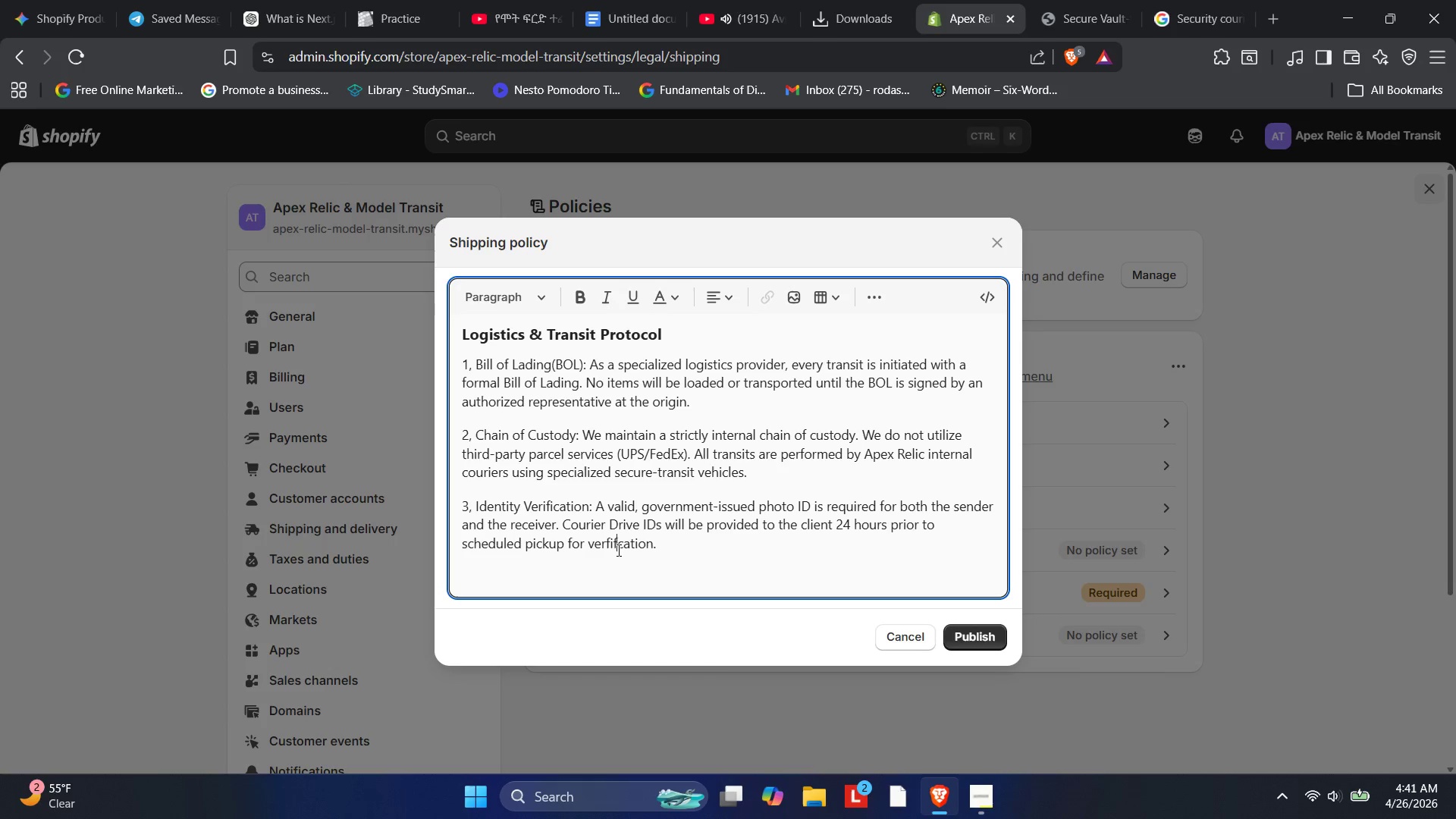 
key(Backspace)
 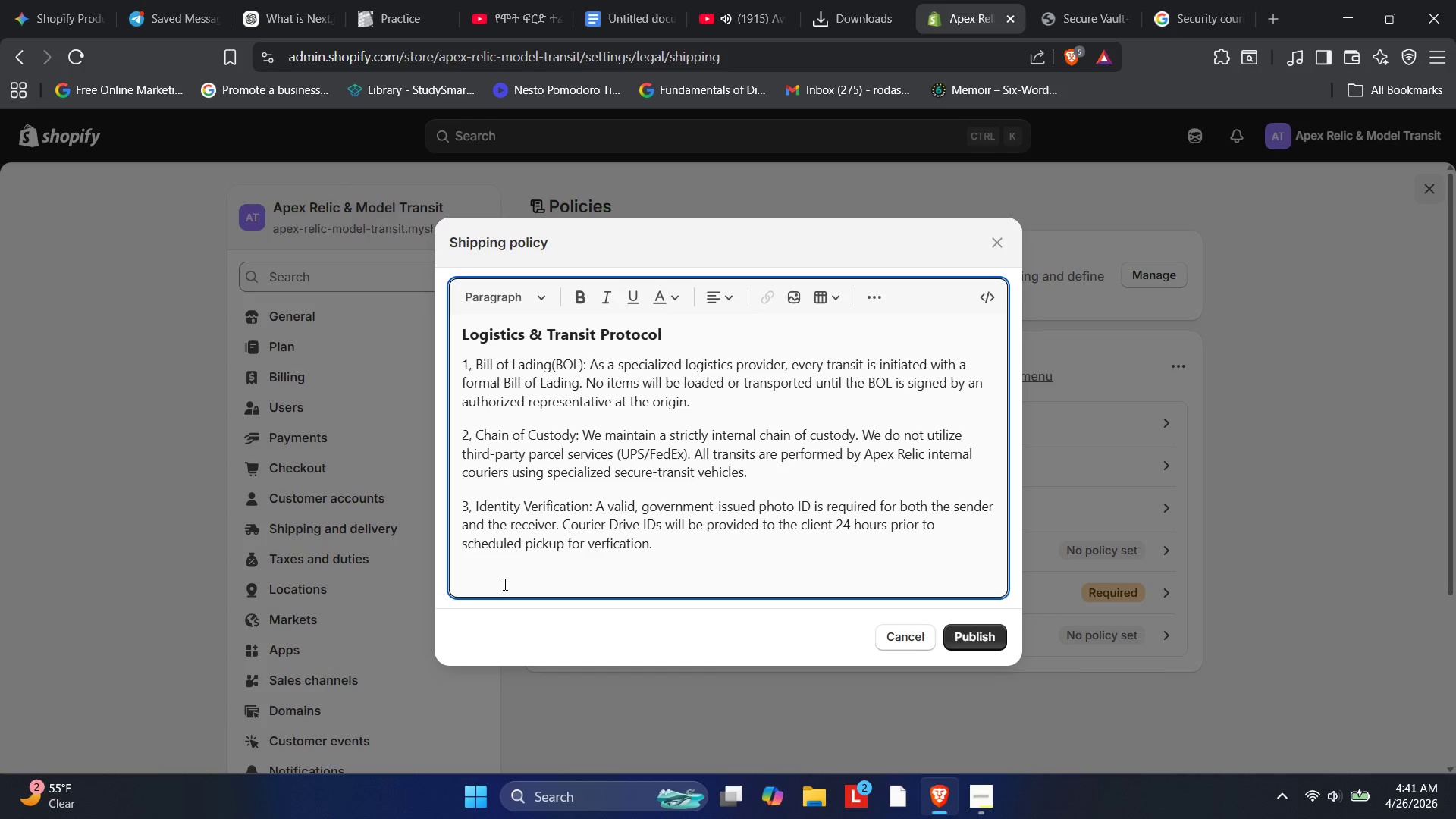 
left_click([504, 584])
 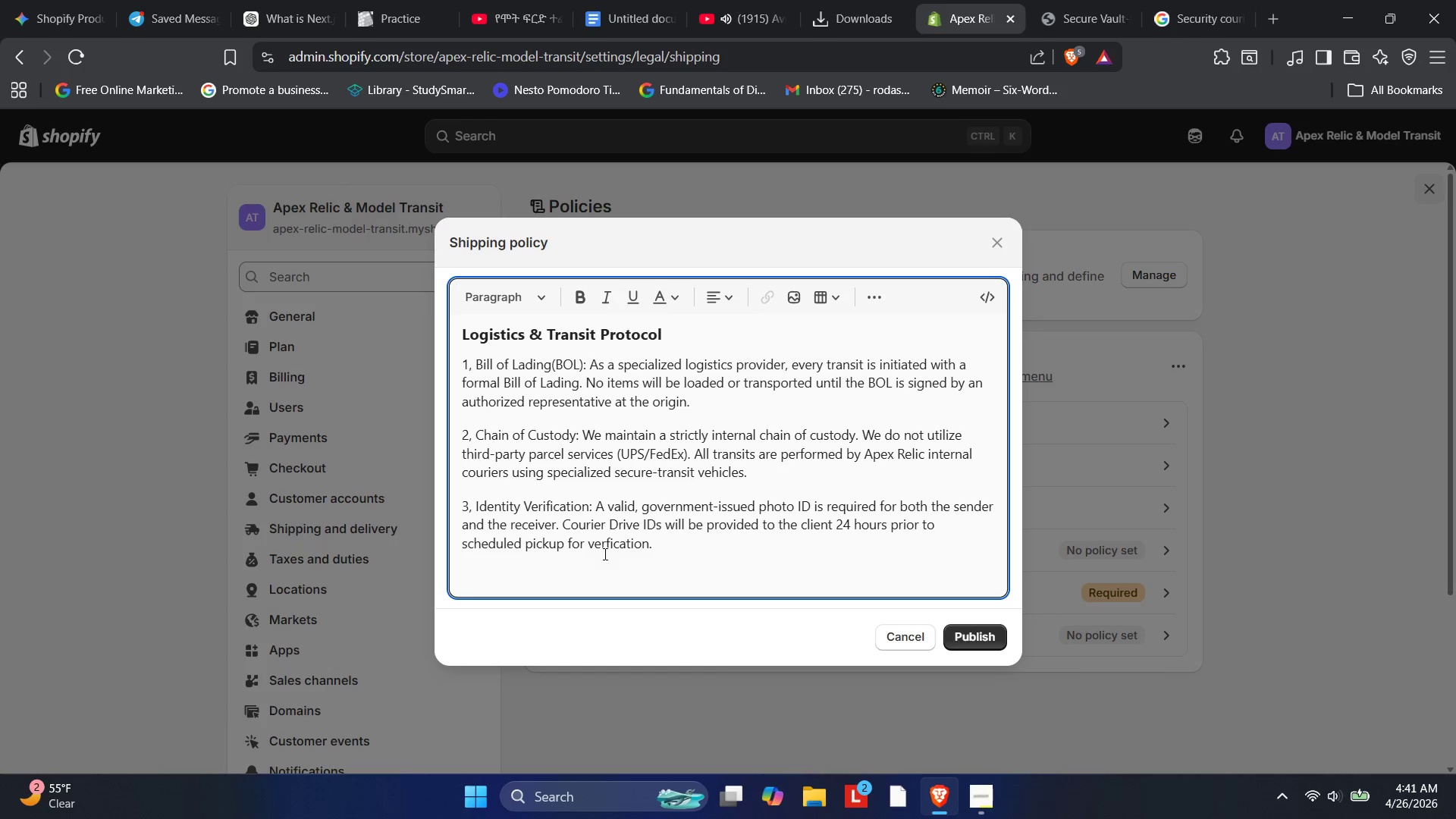 
left_click([605, 552])
 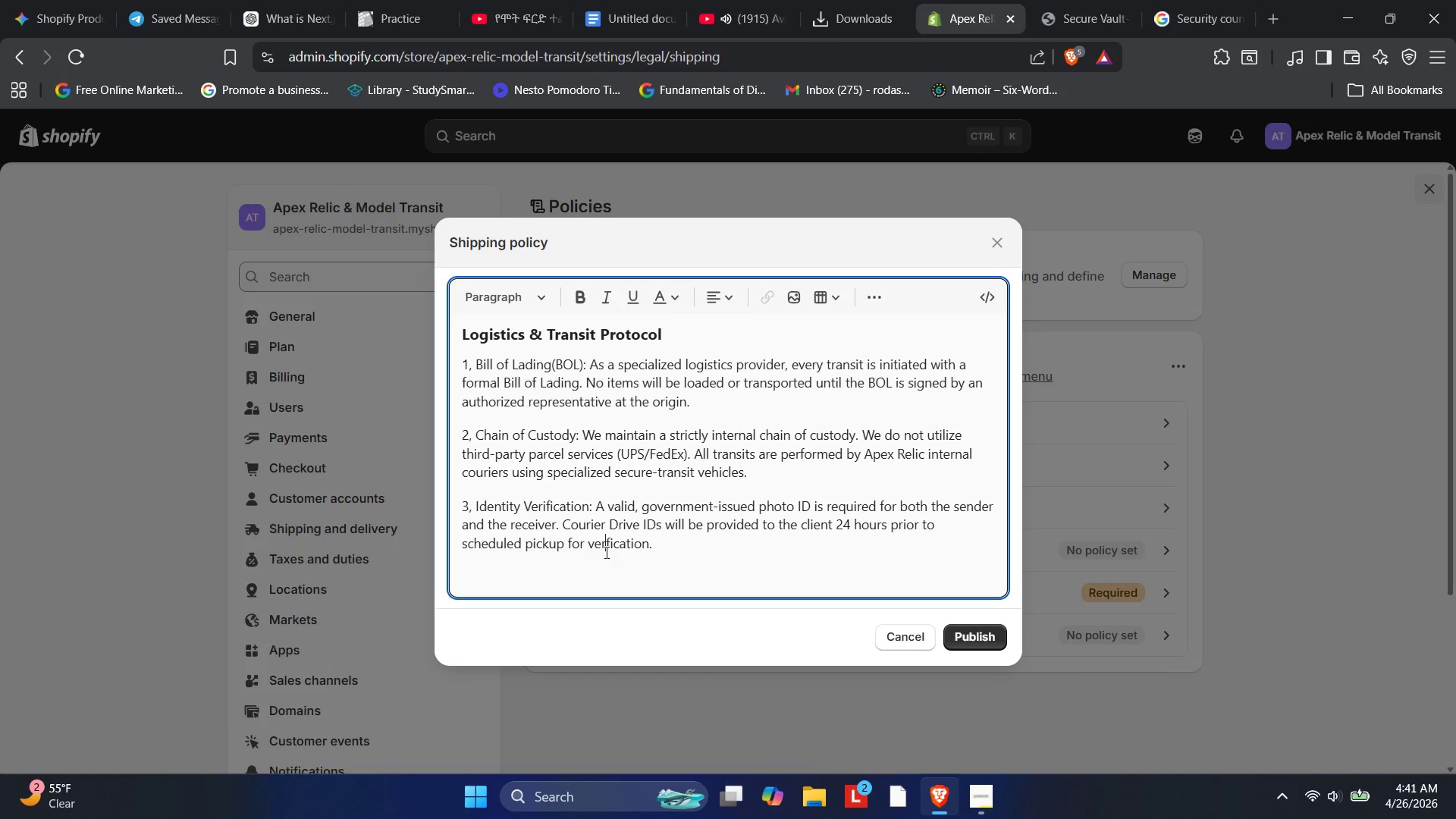 
key(I)
 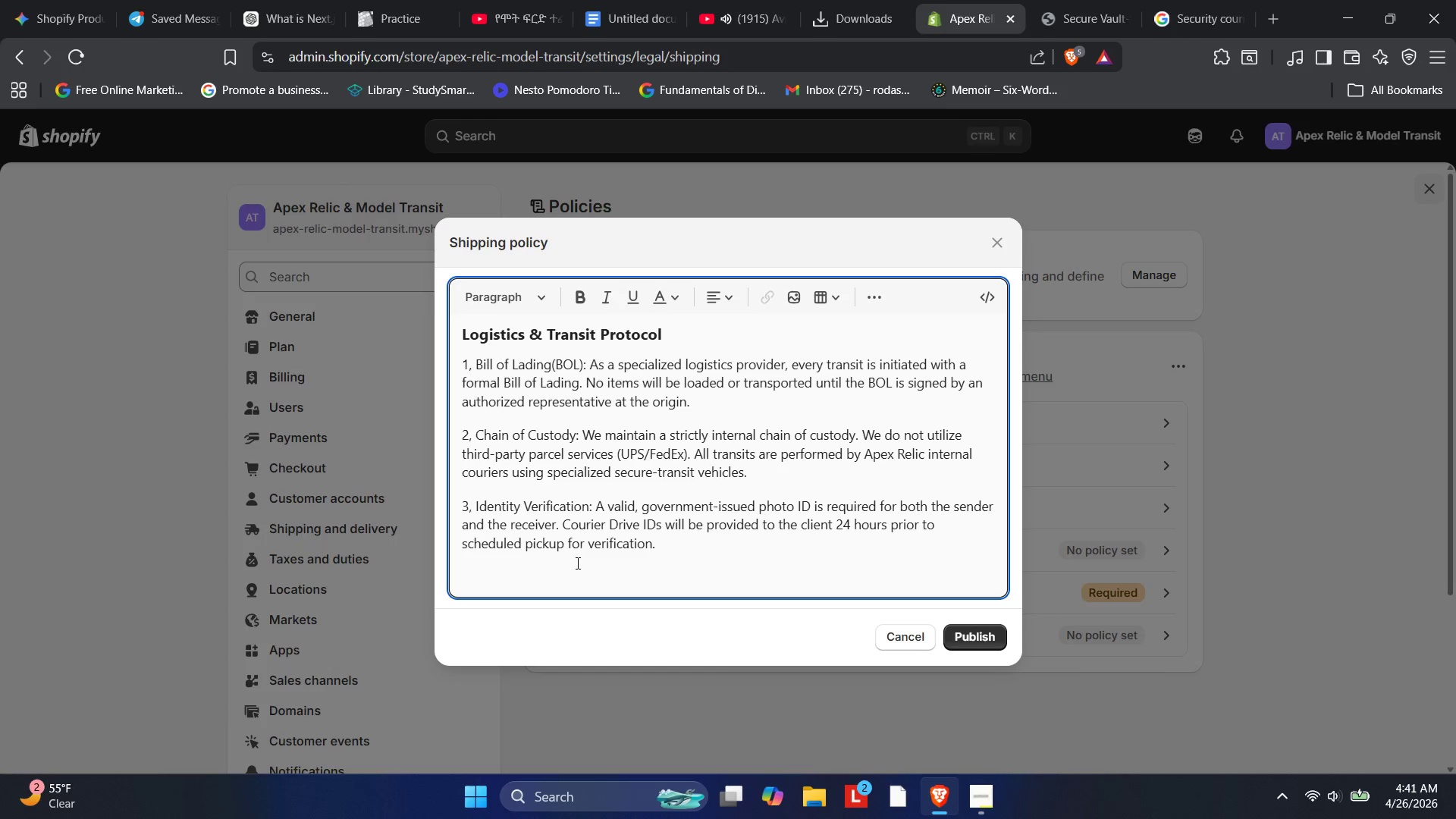 
left_click([573, 566])
 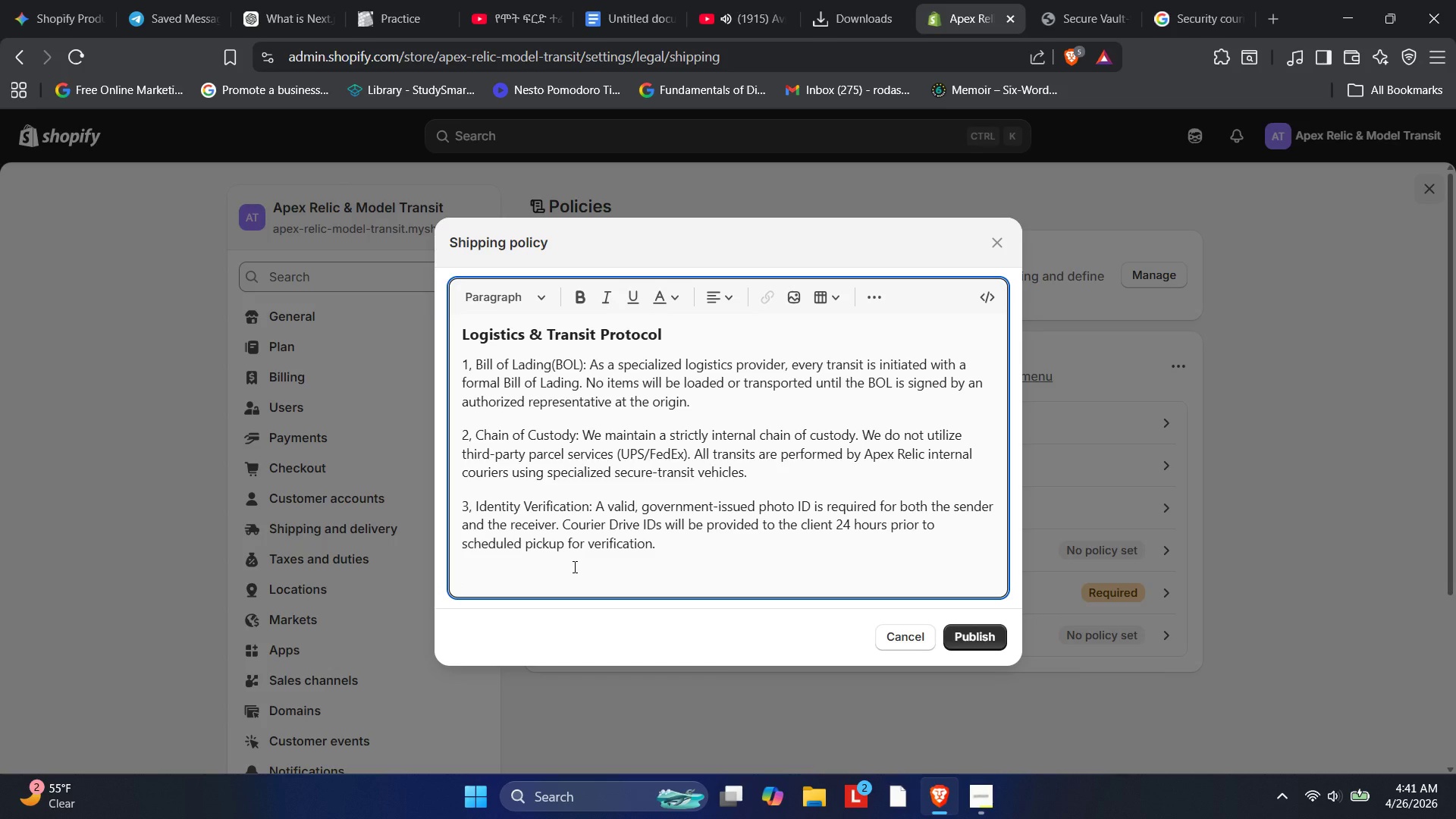 
left_click([573, 566])
 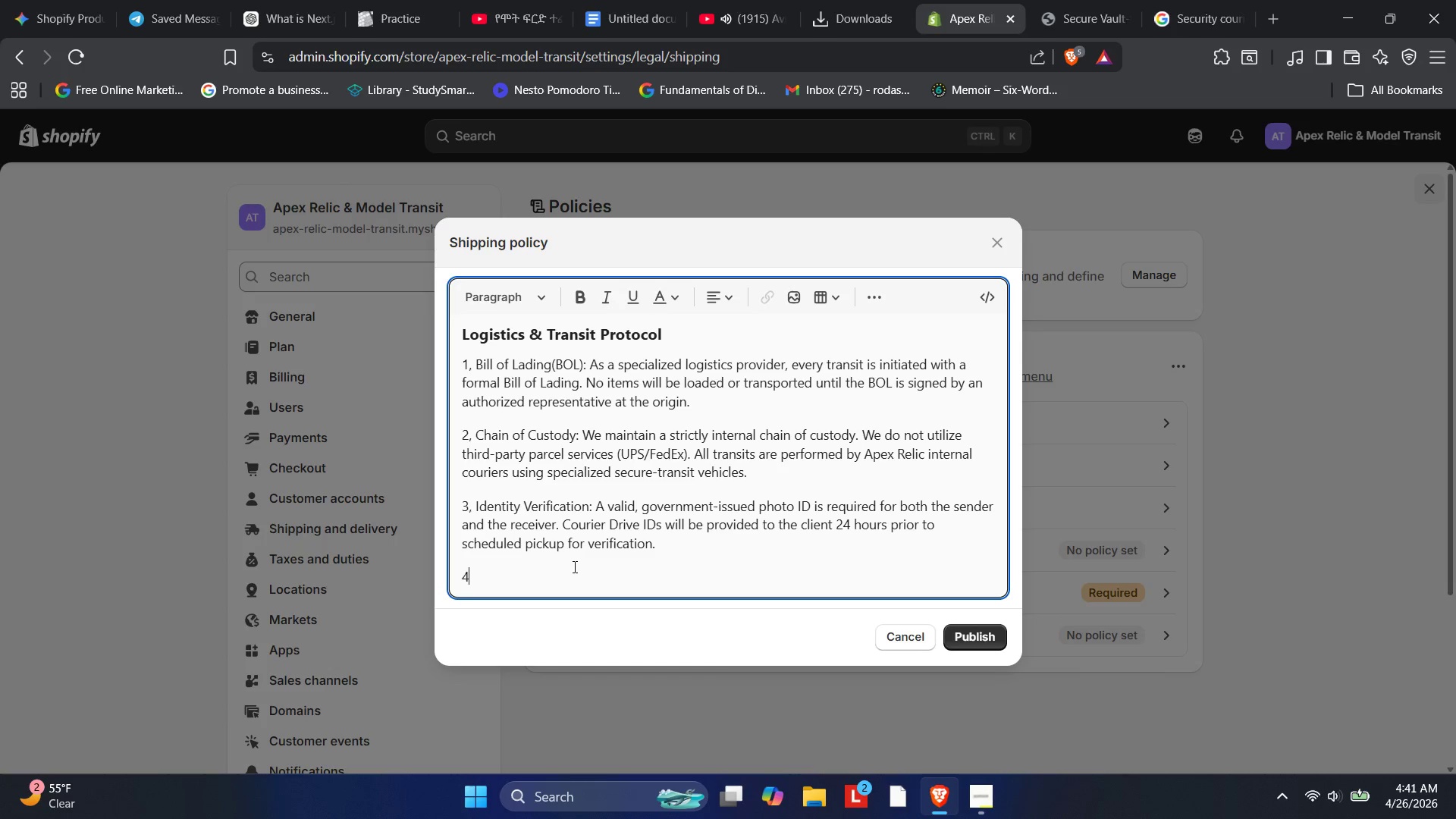 
type(4,Servci)
key(Backspace)
key(Backspace)
type(o)
key(Backspace)
type(ice Areas: We currently provided)
key(Backspace)
type( secure transit withiin the continental United State)
 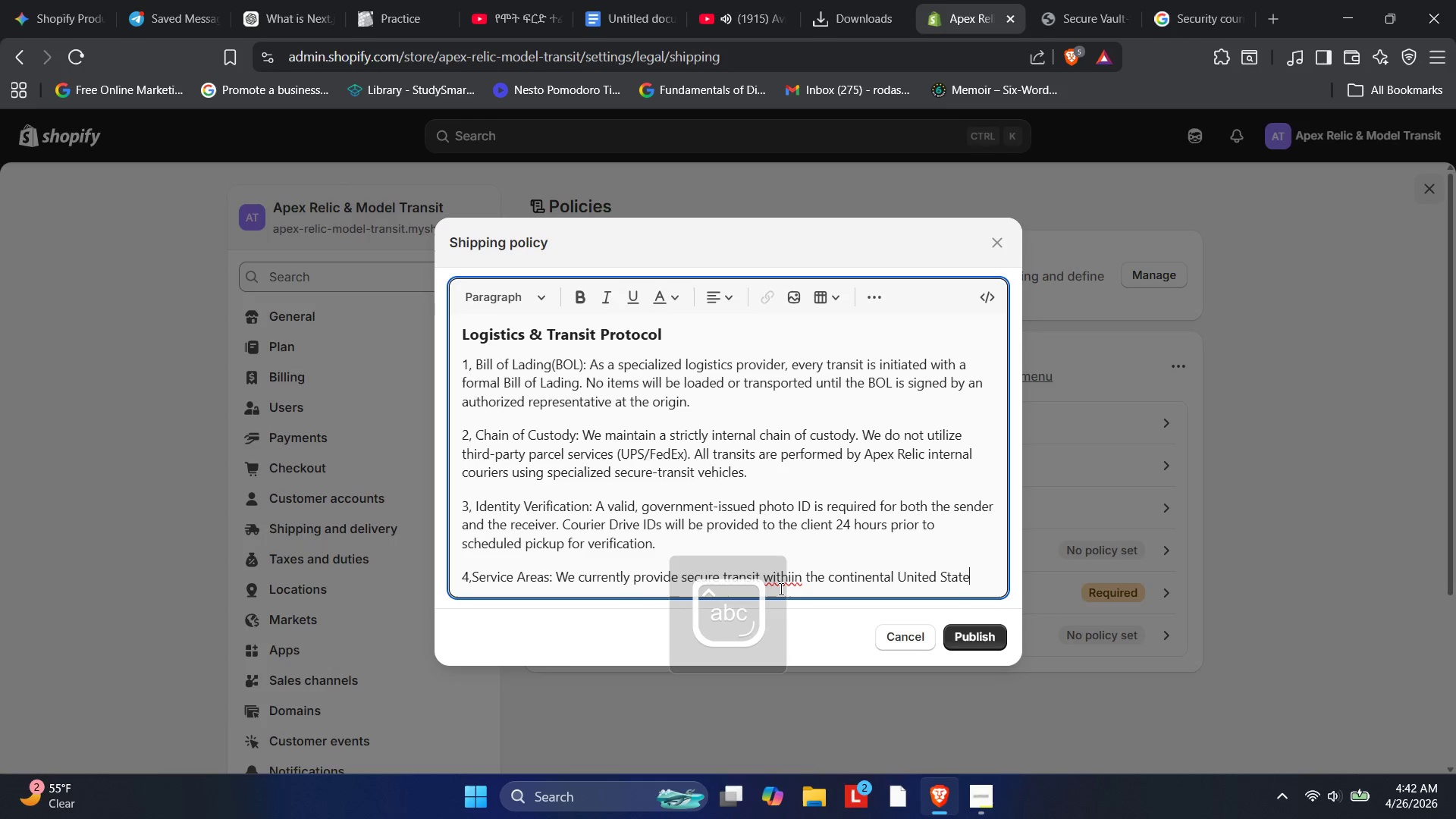 
left_click([794, 576])
 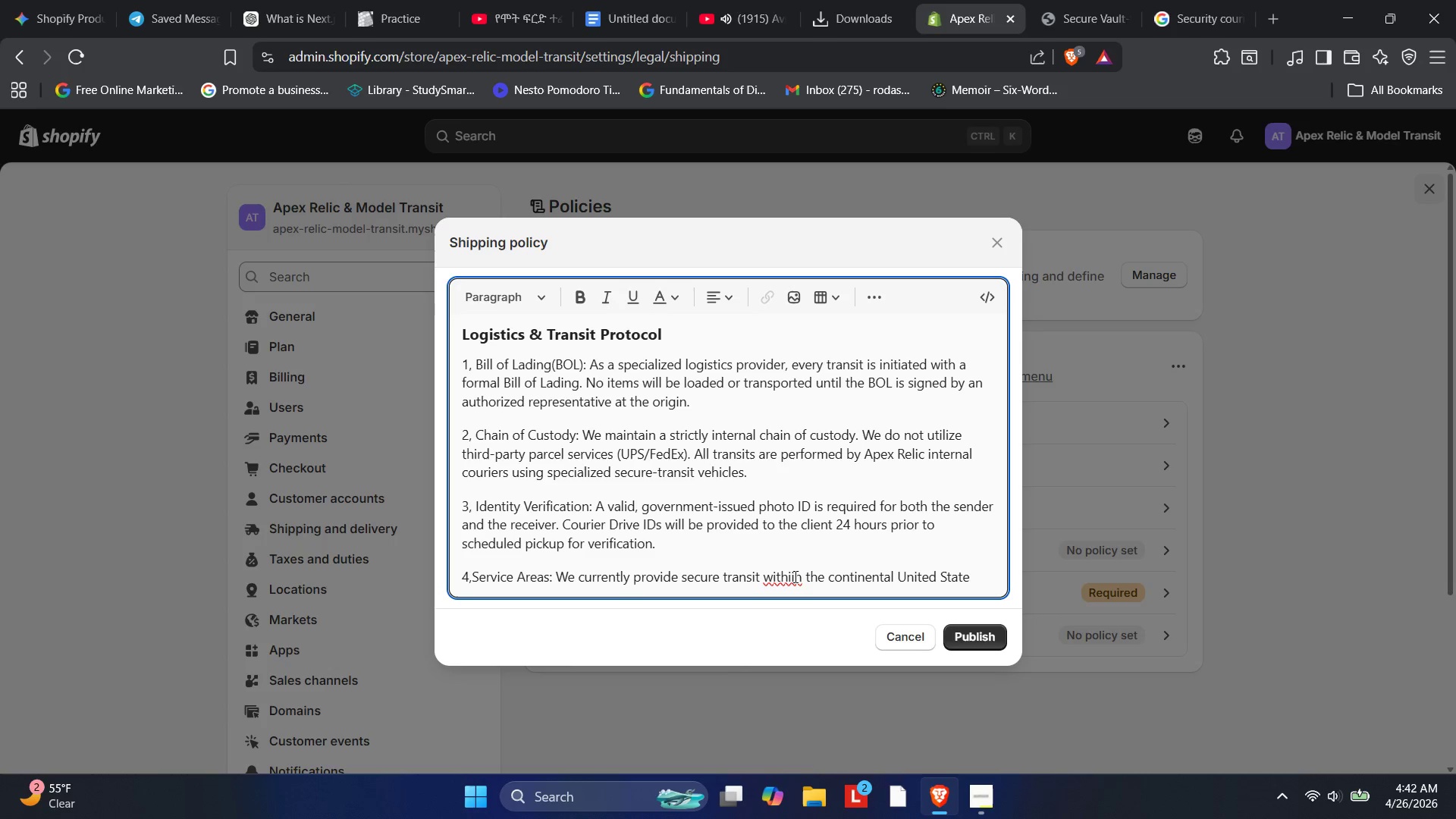 
key(Backspace)
 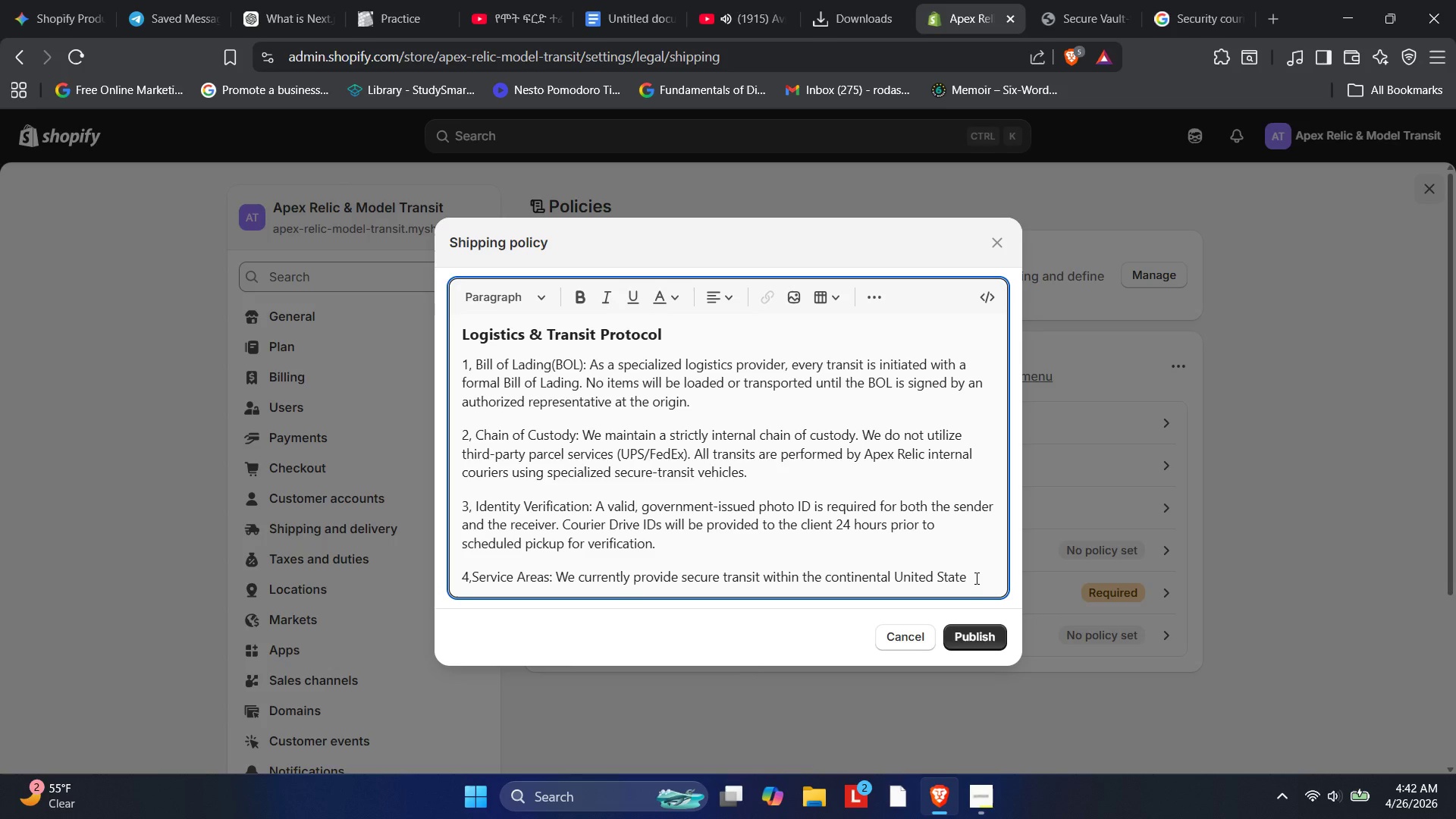 
left_click([975, 578])
 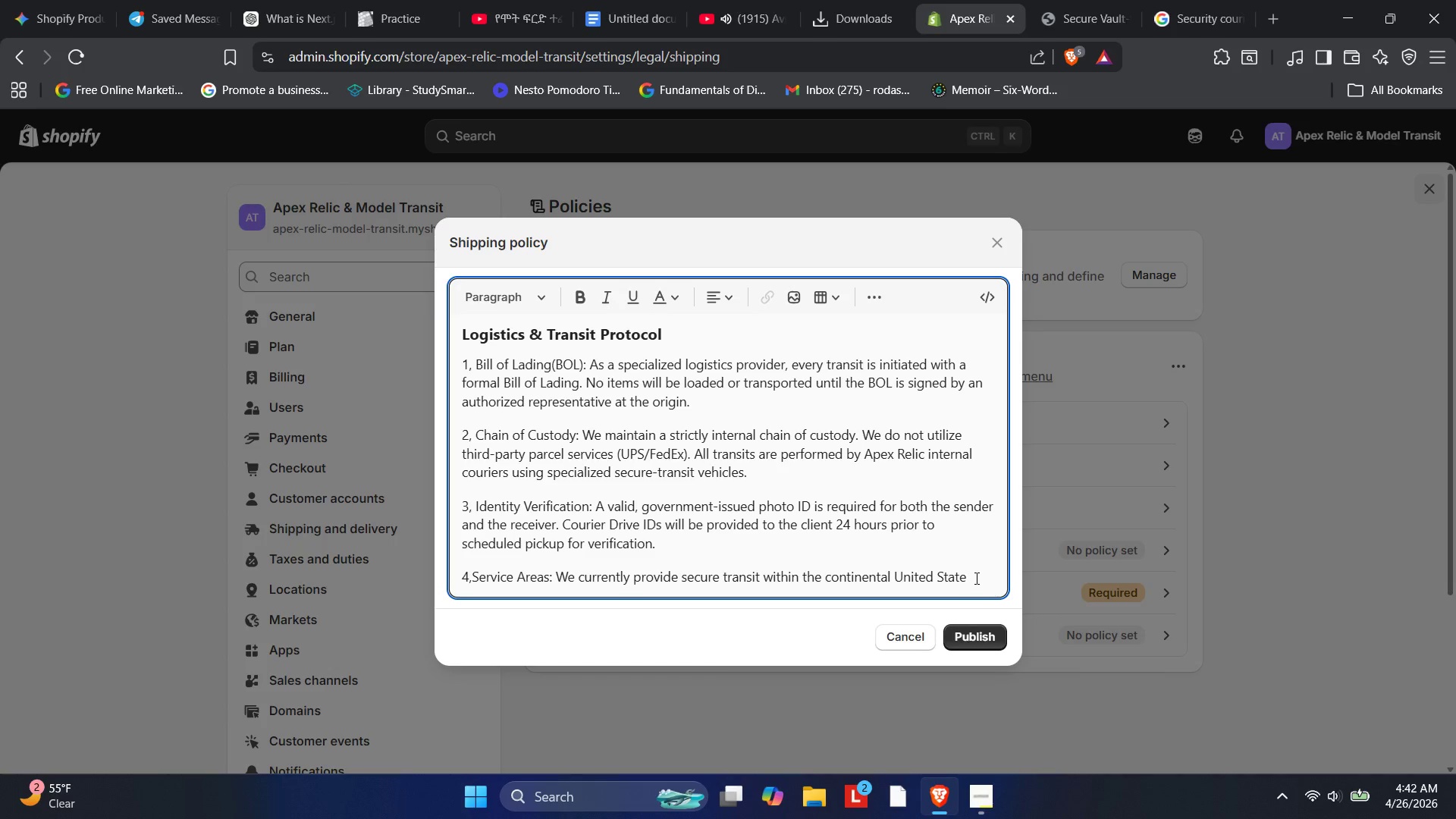 
type(s. For international museum )
key(Backspace)
type(-to-museum transit )
key(Backspace)
type(, please cotact our logistics desk for a custom out)
key(Backspace)
key(Backspace)
key(Backspace)
type(pot)
key(Backspace)
type(rt )
key(Backspace)
type(-to-port quota)
key(Backspace)
type(e.)
 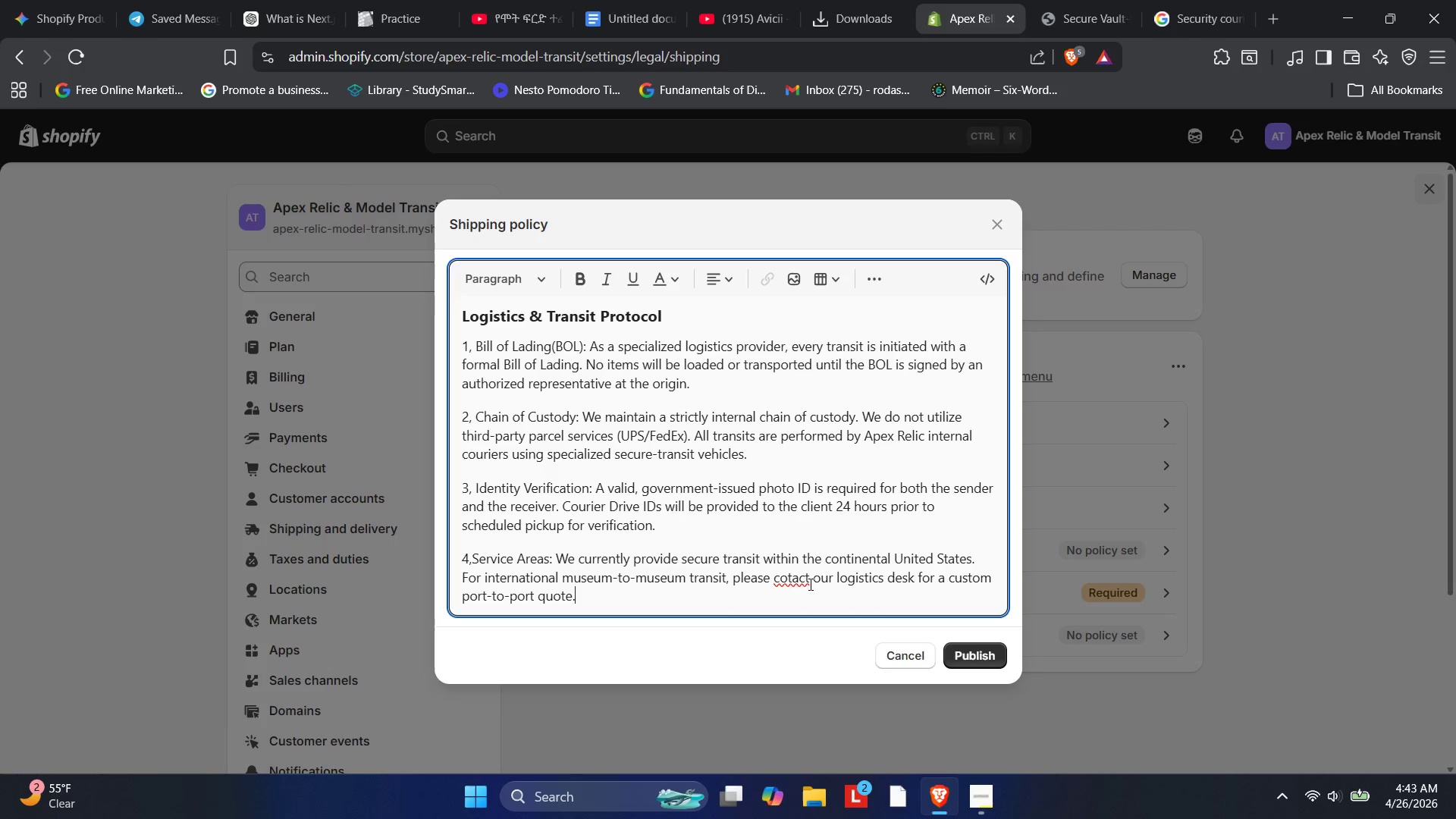 
left_click([803, 579])
 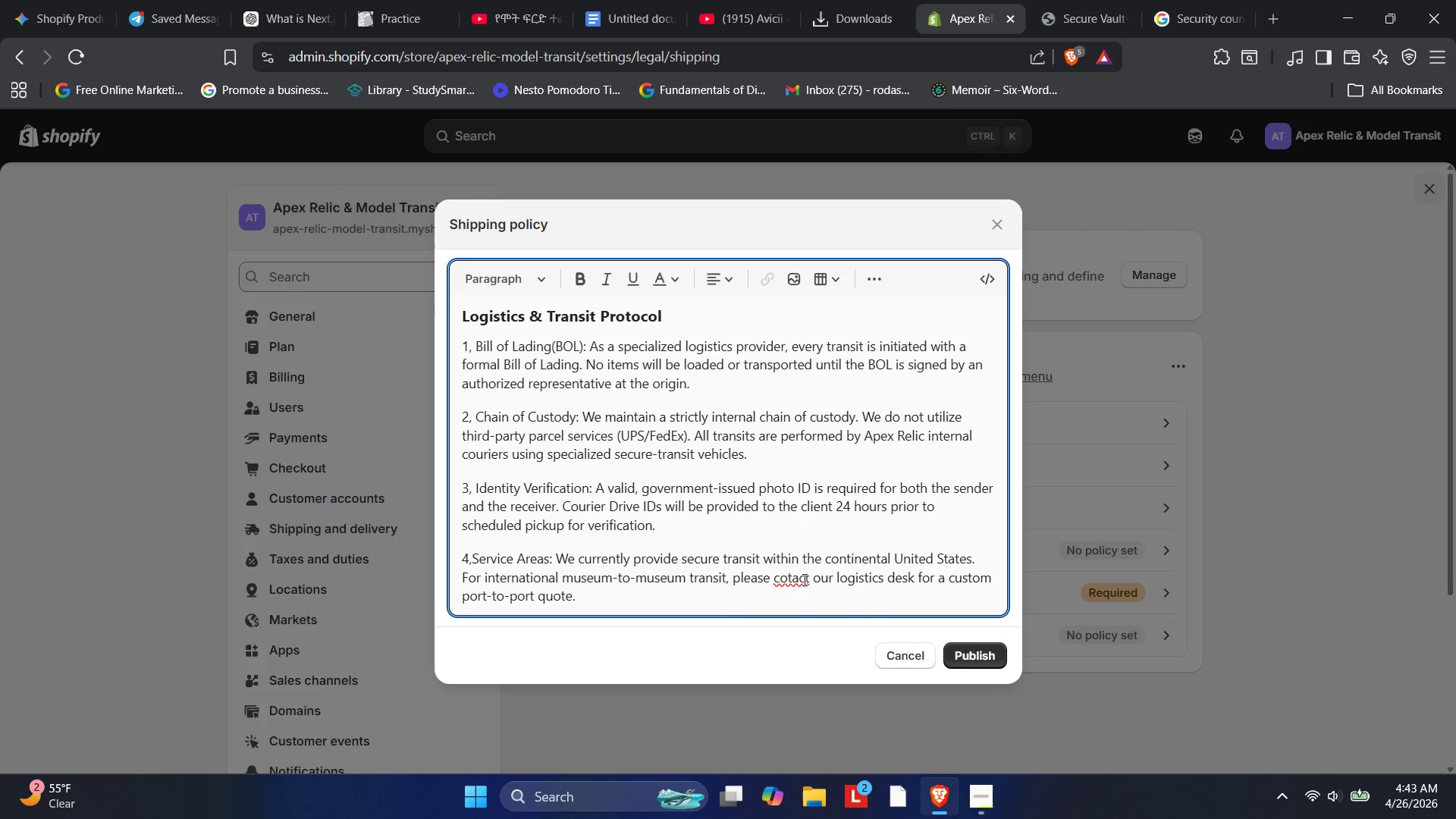 
key(ArrowLeft)
 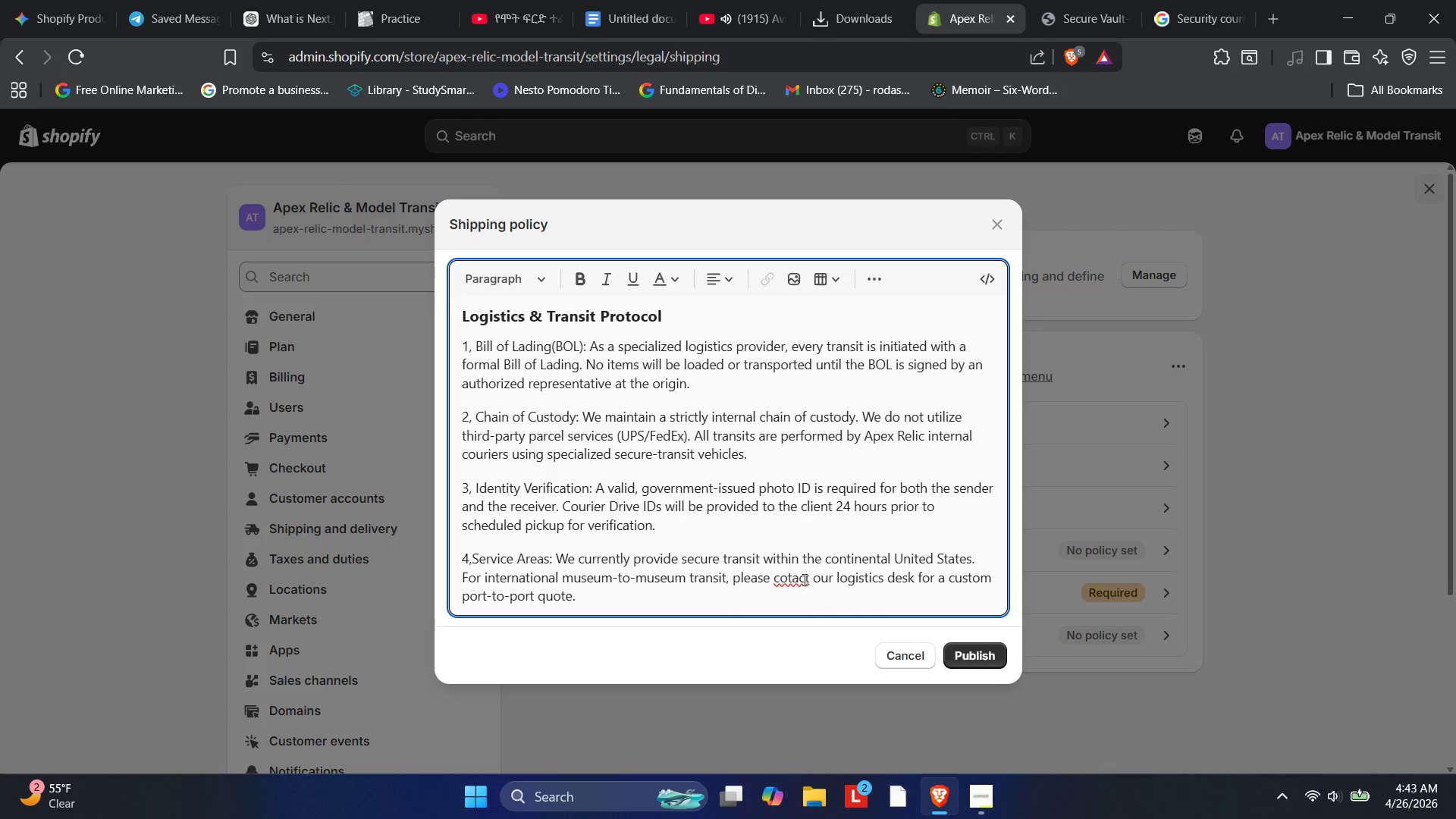 
key(ArrowLeft)
 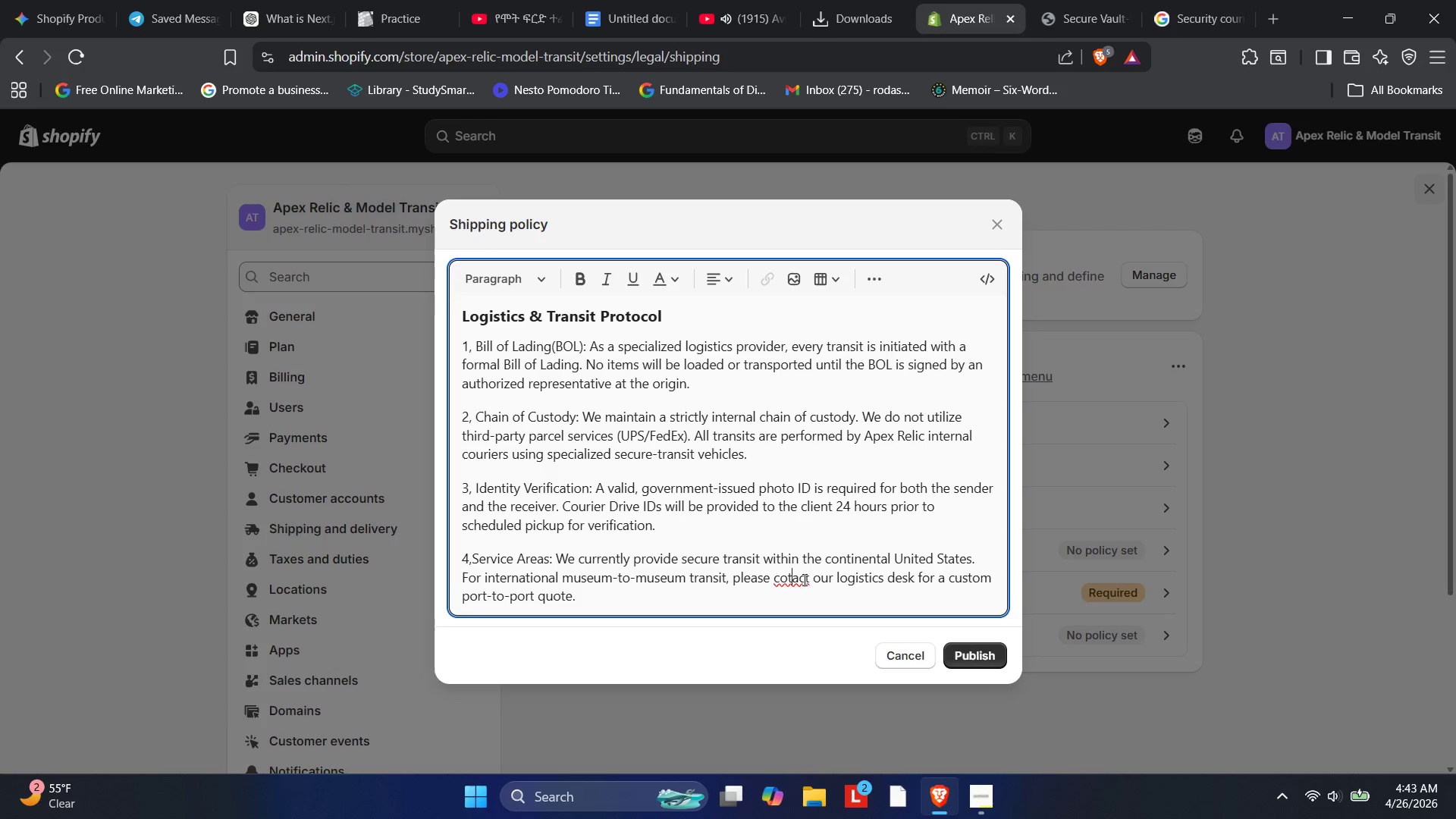 
type(n)
key(Backspace)
key(Backspace)
type(nt)
 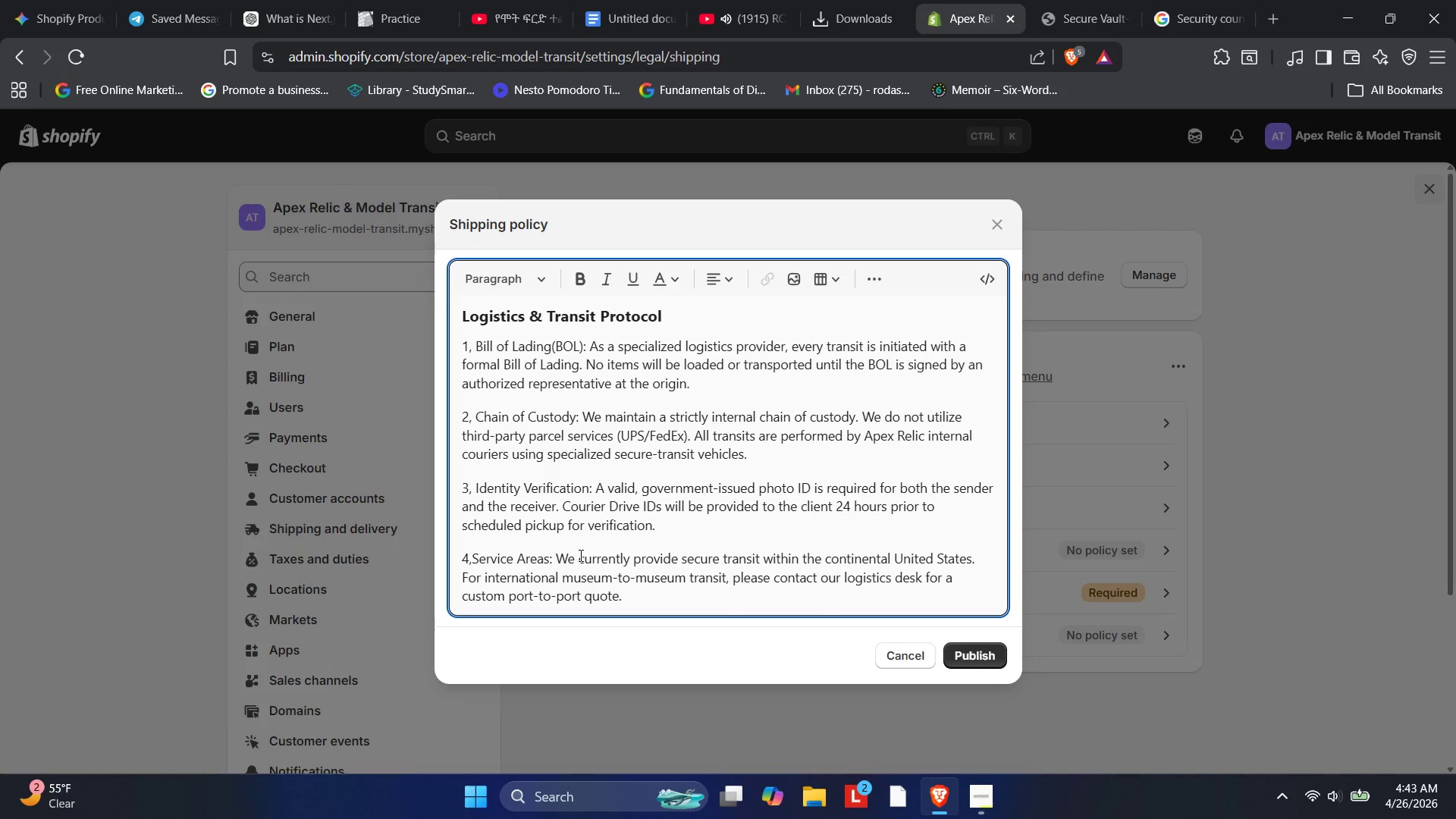 
wait(6.81)
 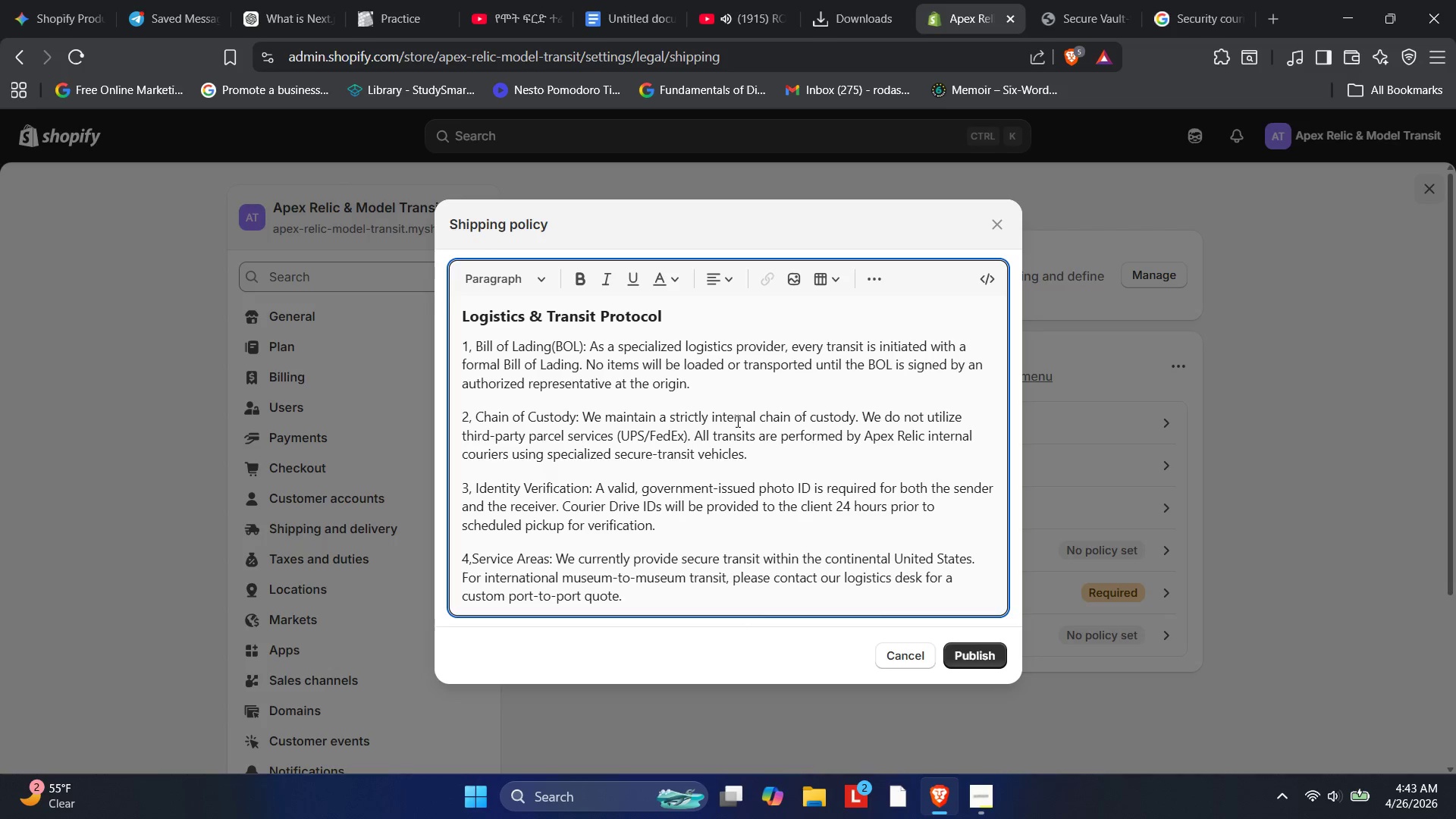 
left_click_drag(start_coordinate=[552, 559], to_coordinate=[457, 563])
 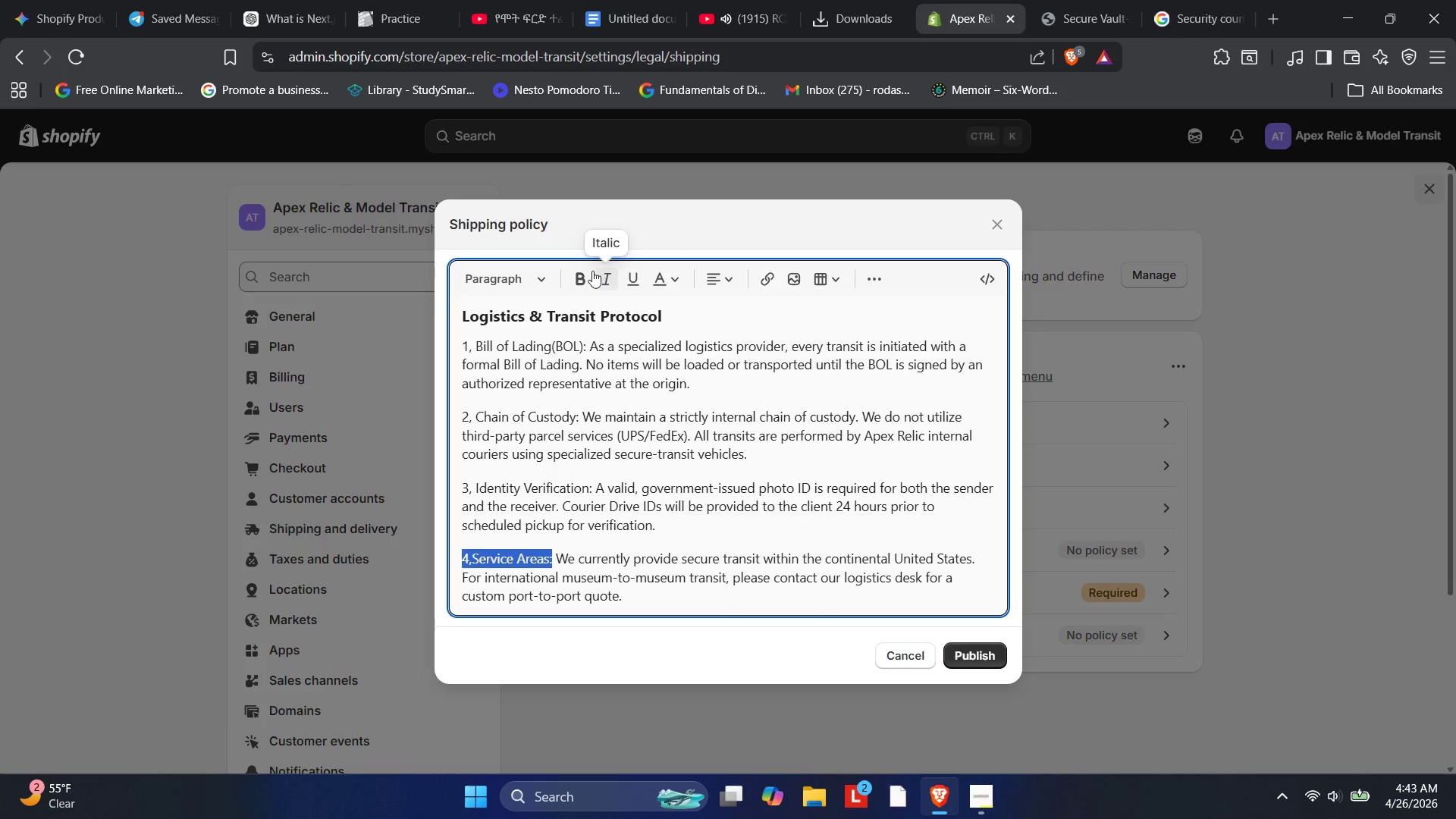 
left_click([576, 270])
 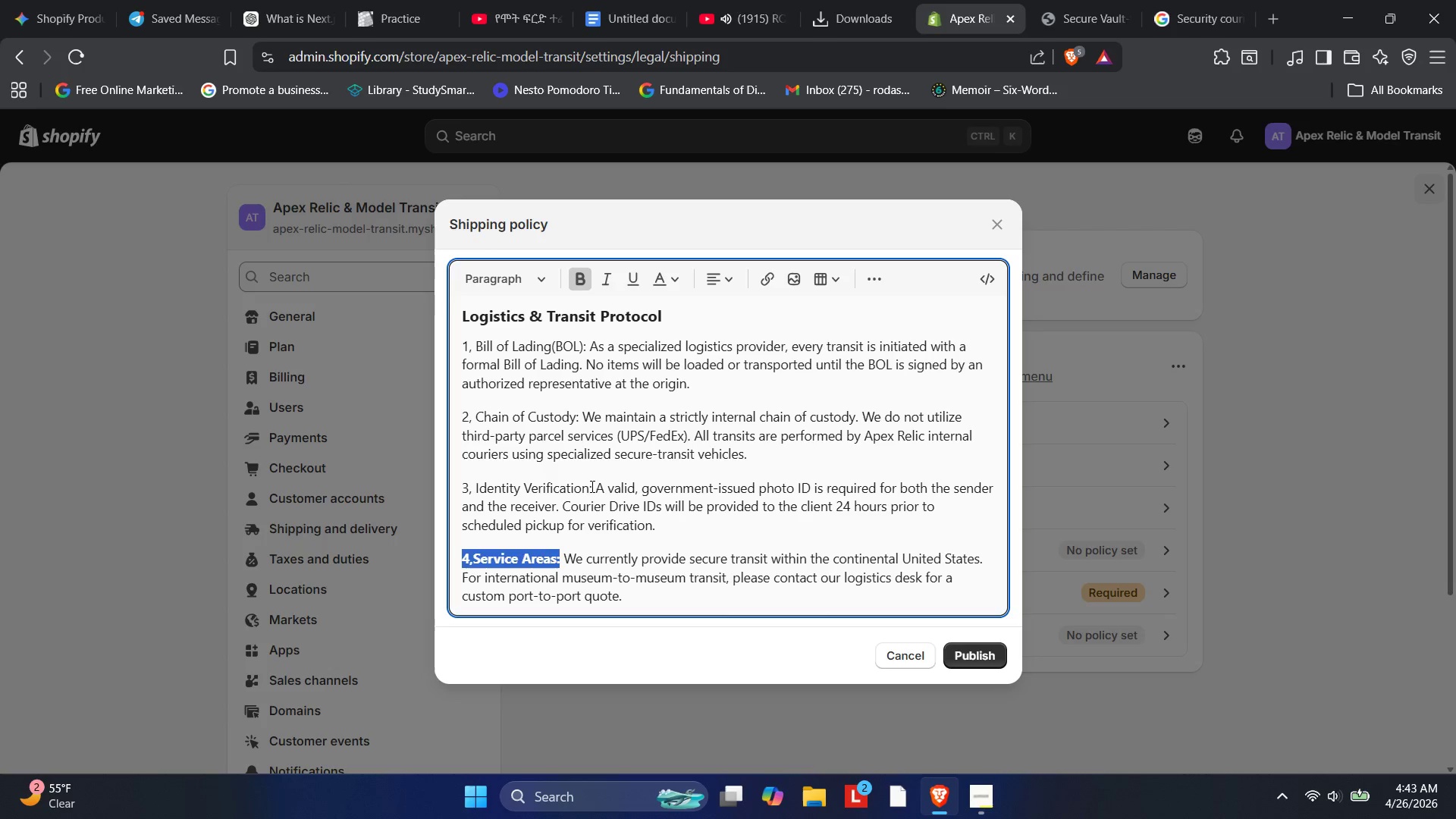 
left_click_drag(start_coordinate=[594, 491], to_coordinate=[450, 482])
 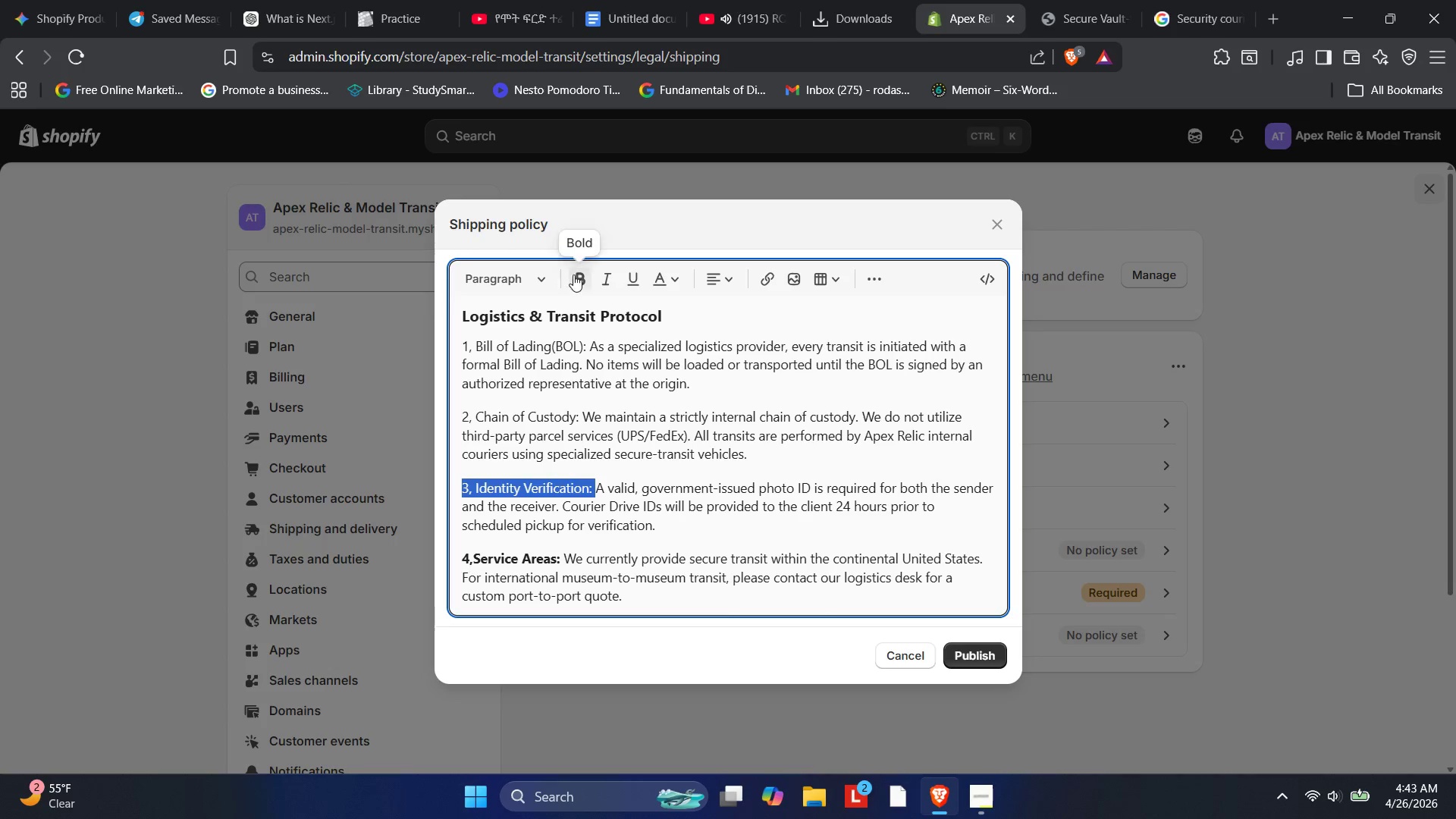 
left_click([576, 275])
 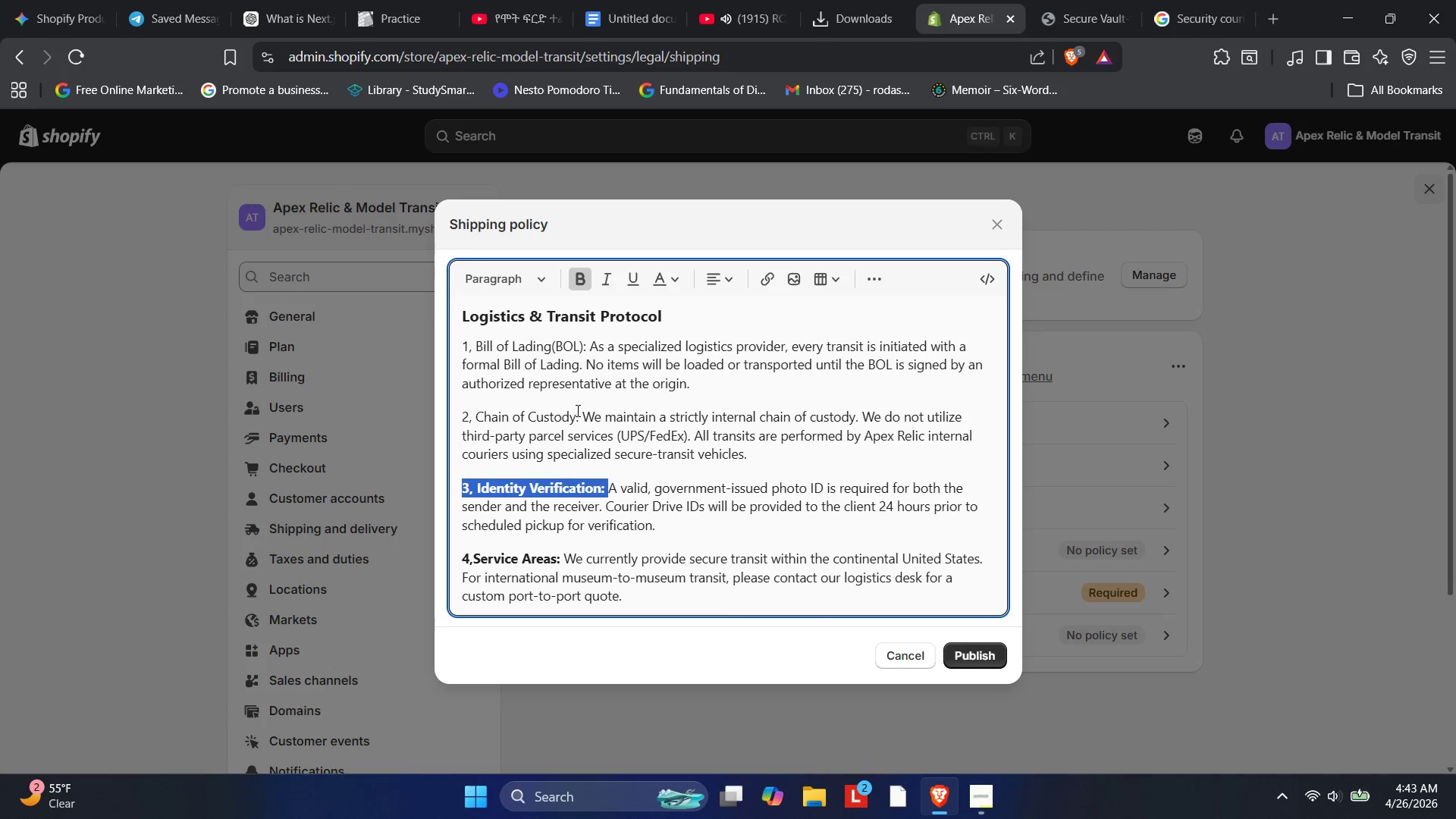 
left_click_drag(start_coordinate=[579, 412], to_coordinate=[442, 413])
 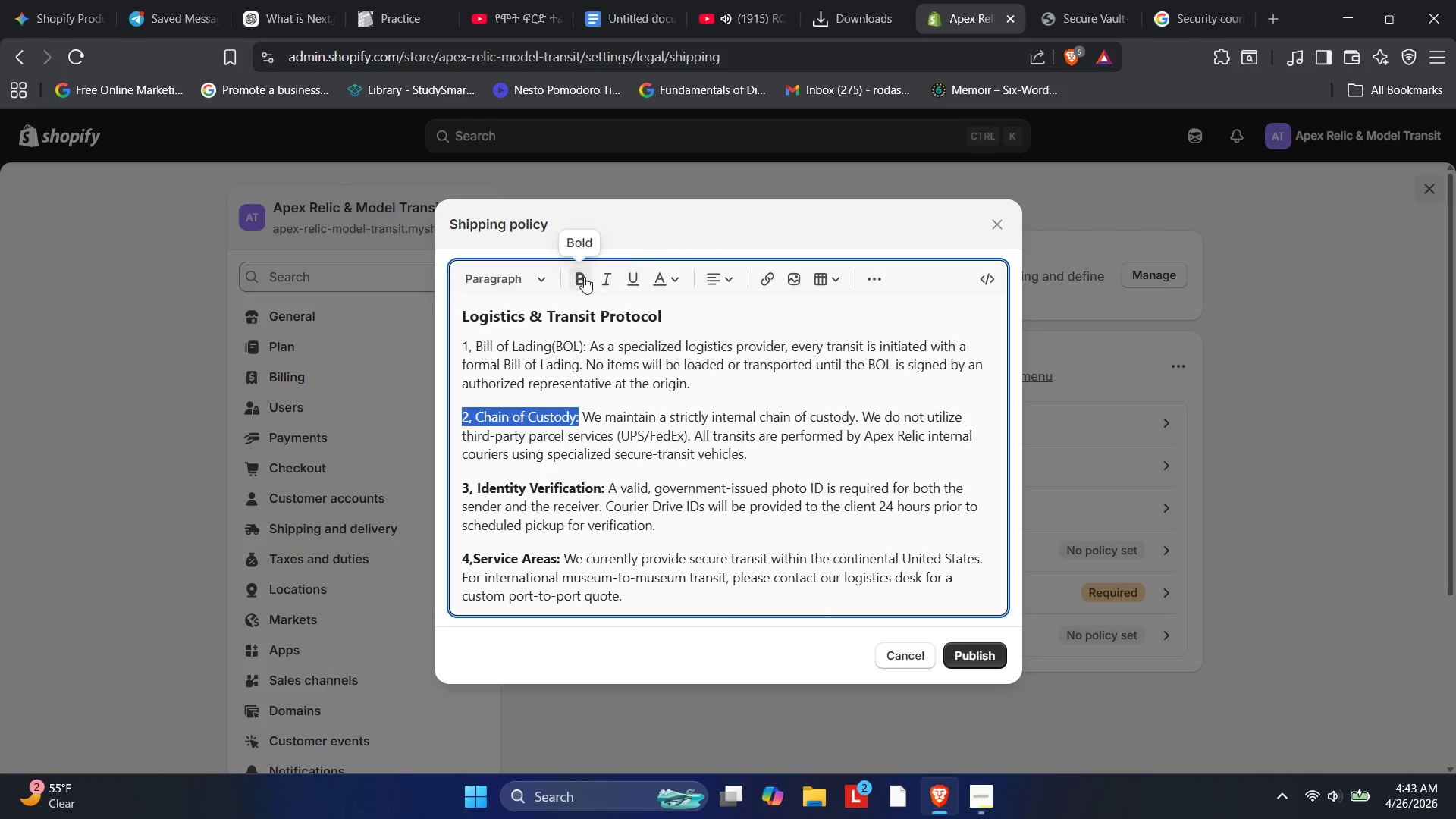 
left_click([584, 277])
 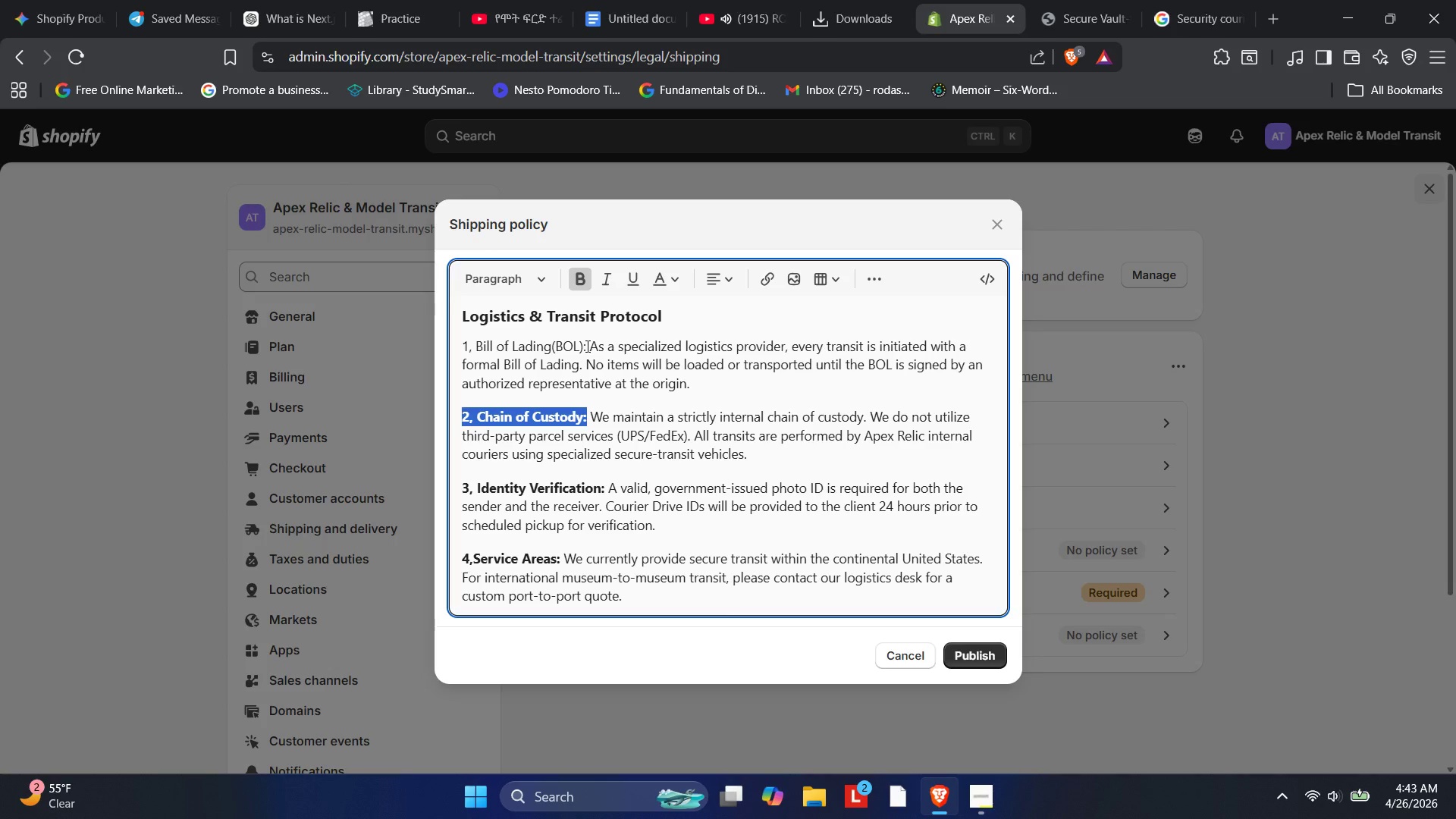 
left_click_drag(start_coordinate=[585, 347], to_coordinate=[461, 337])
 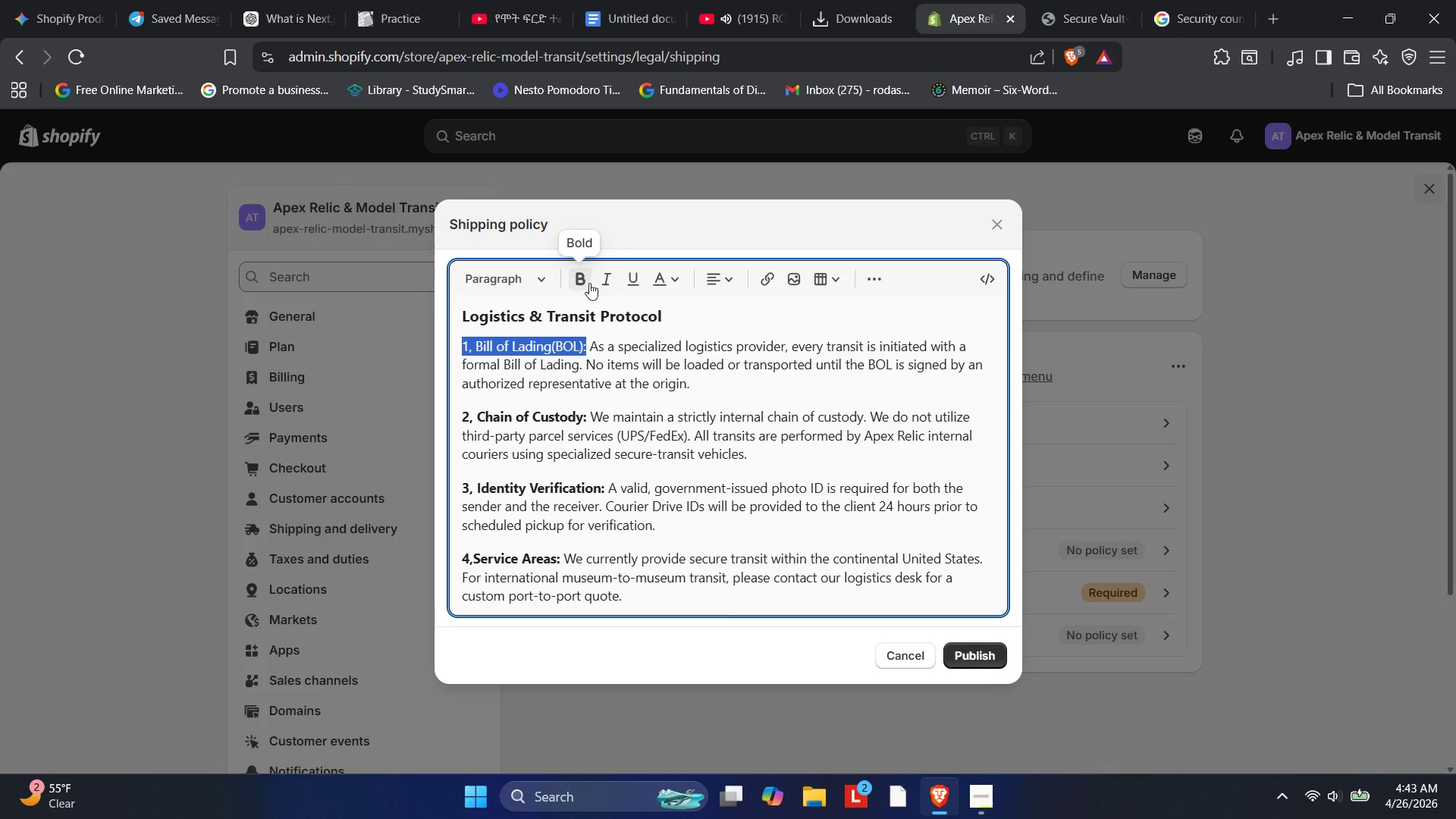 
left_click_drag(start_coordinate=[586, 282], to_coordinate=[582, 282])
 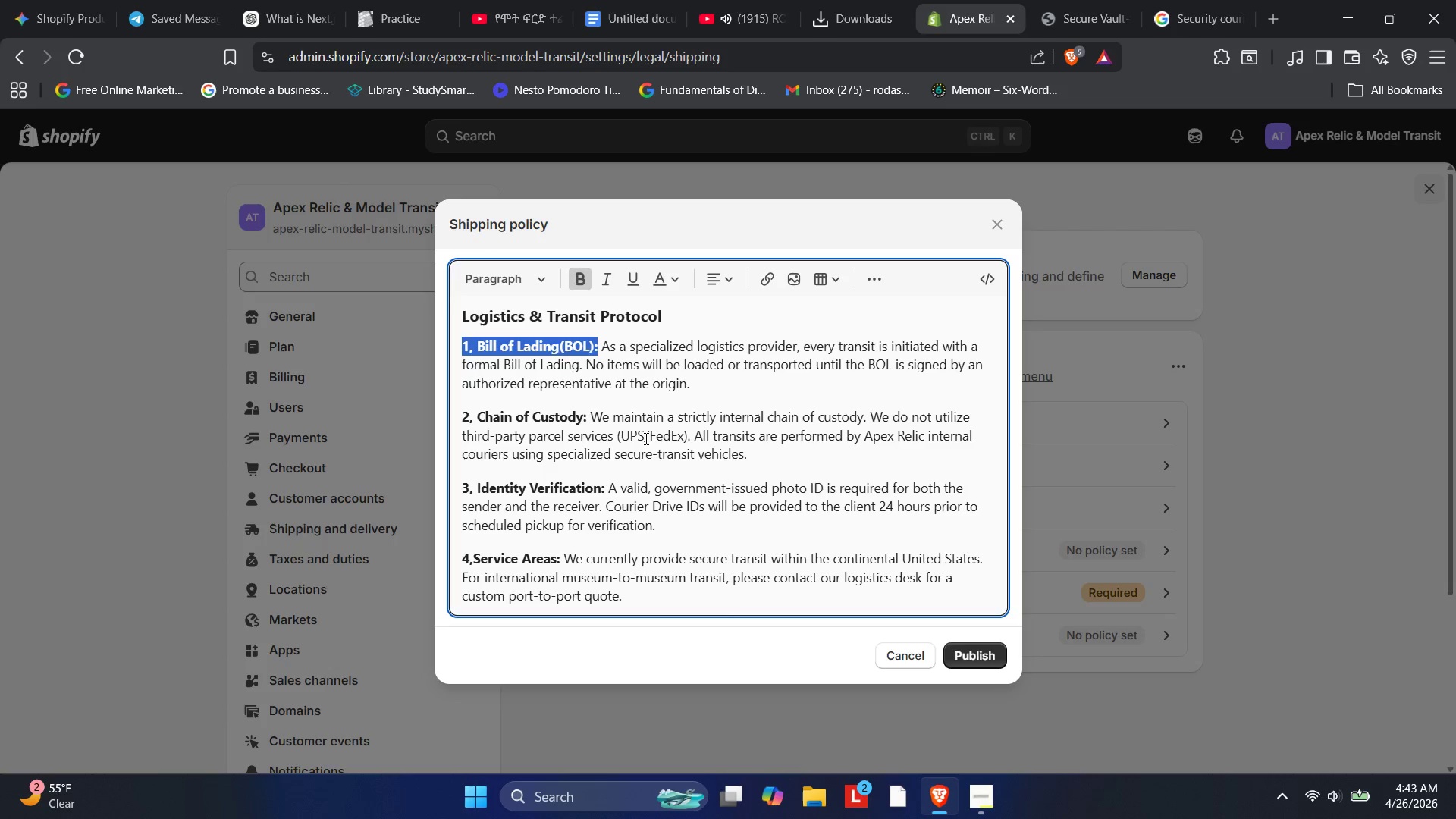 
left_click([659, 449])
 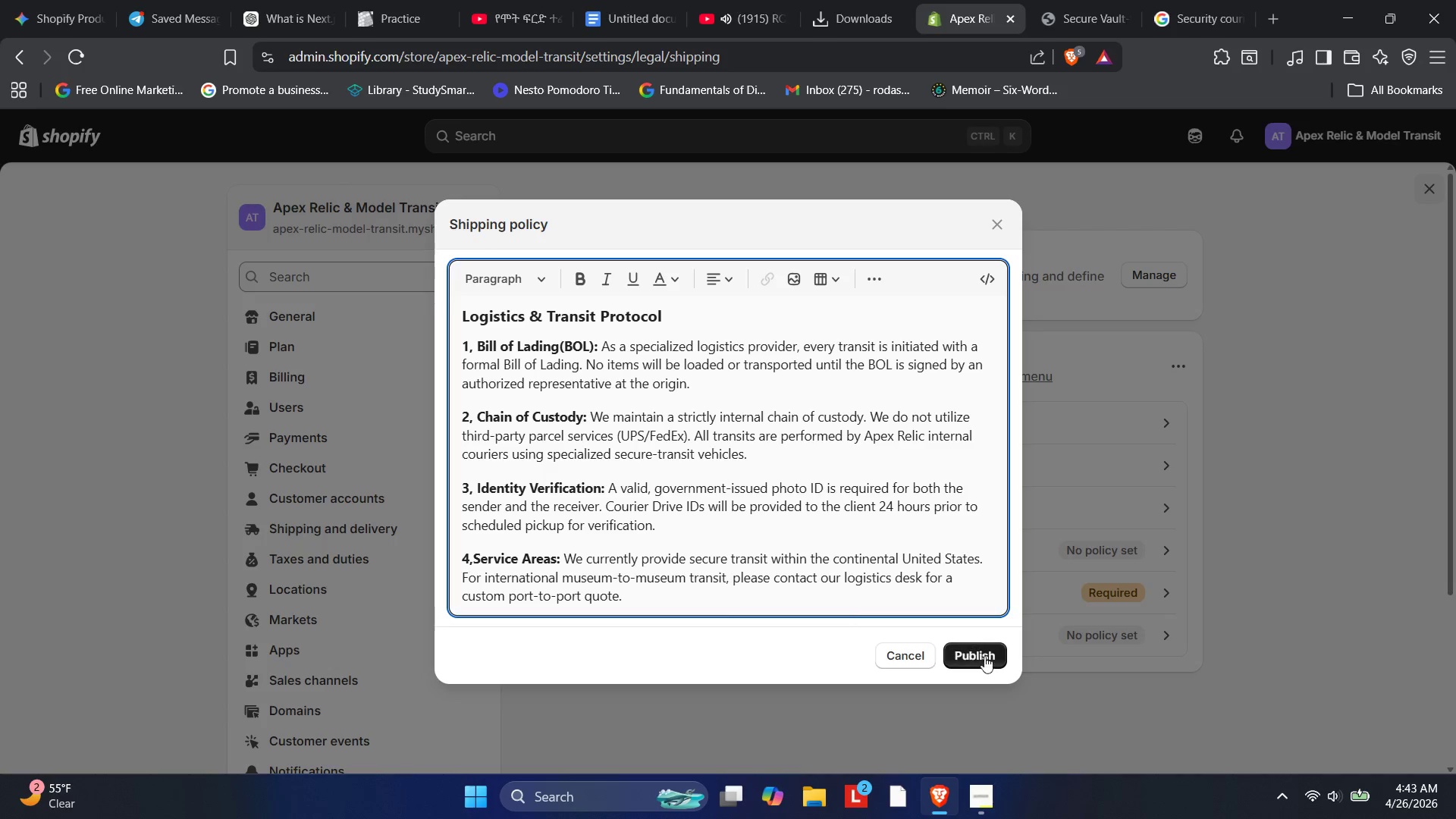 
left_click([982, 654])
 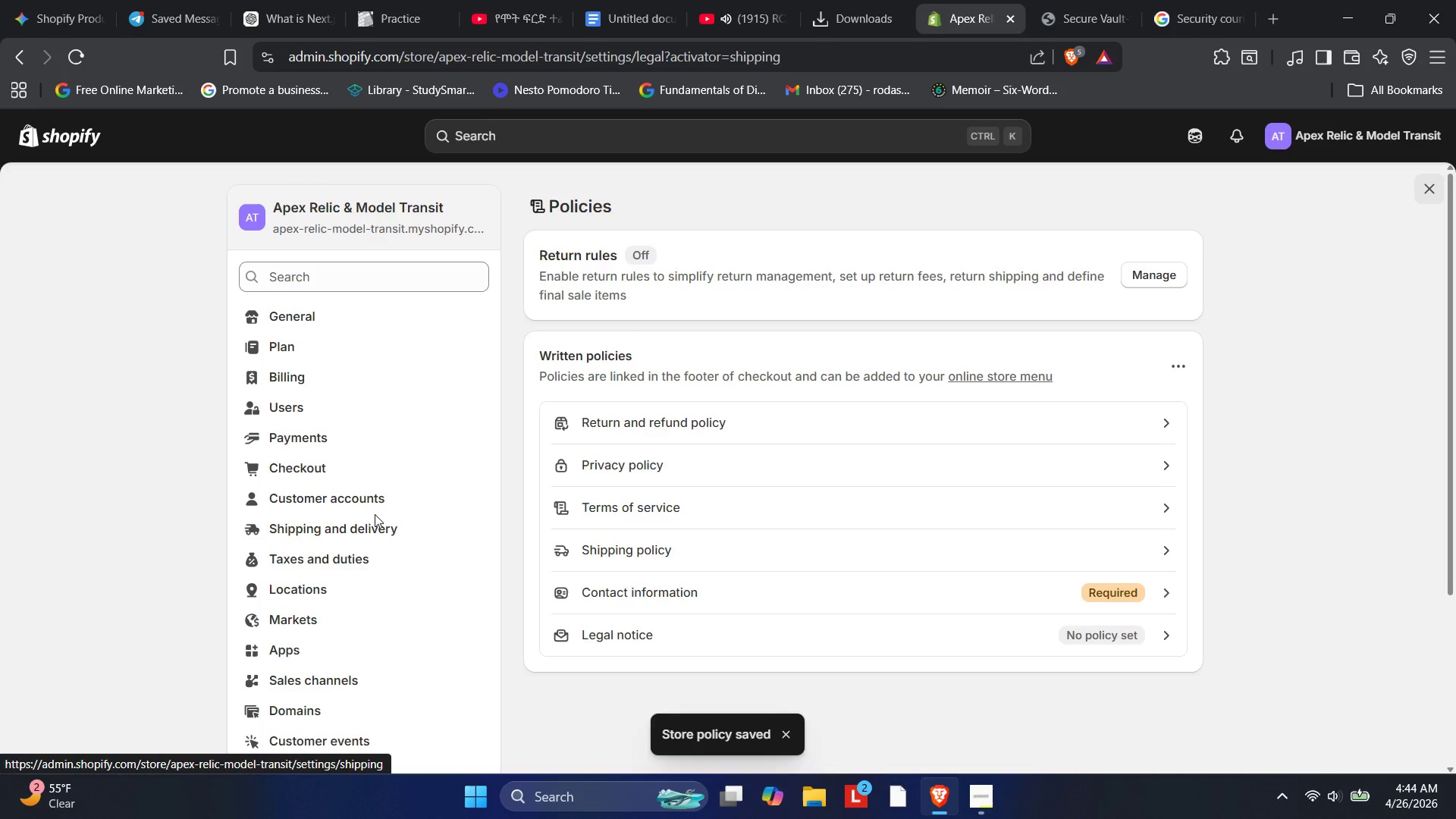 
wait(7.72)
 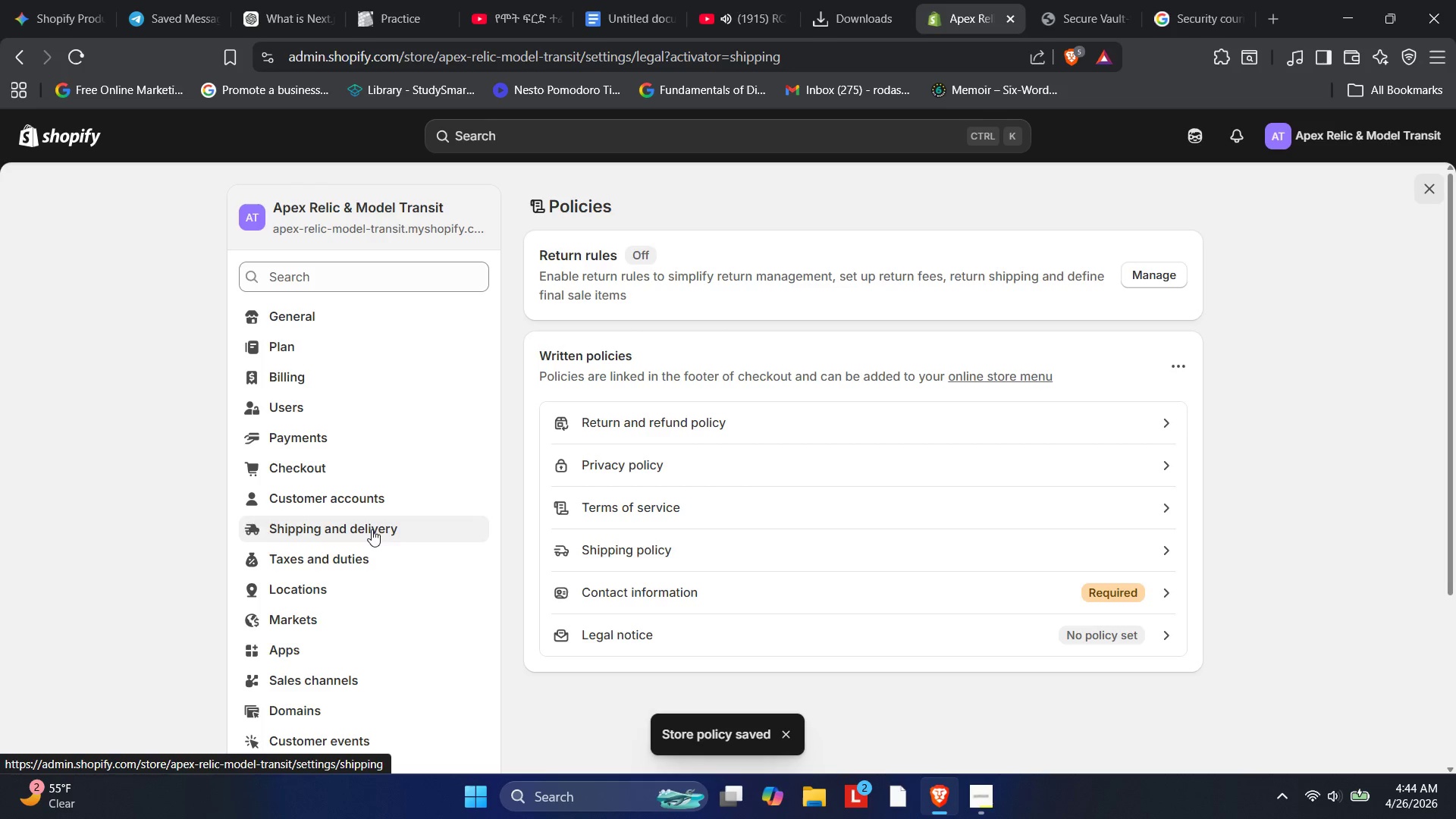 
left_click_drag(start_coordinate=[505, 161], to_coordinate=[512, 150])
 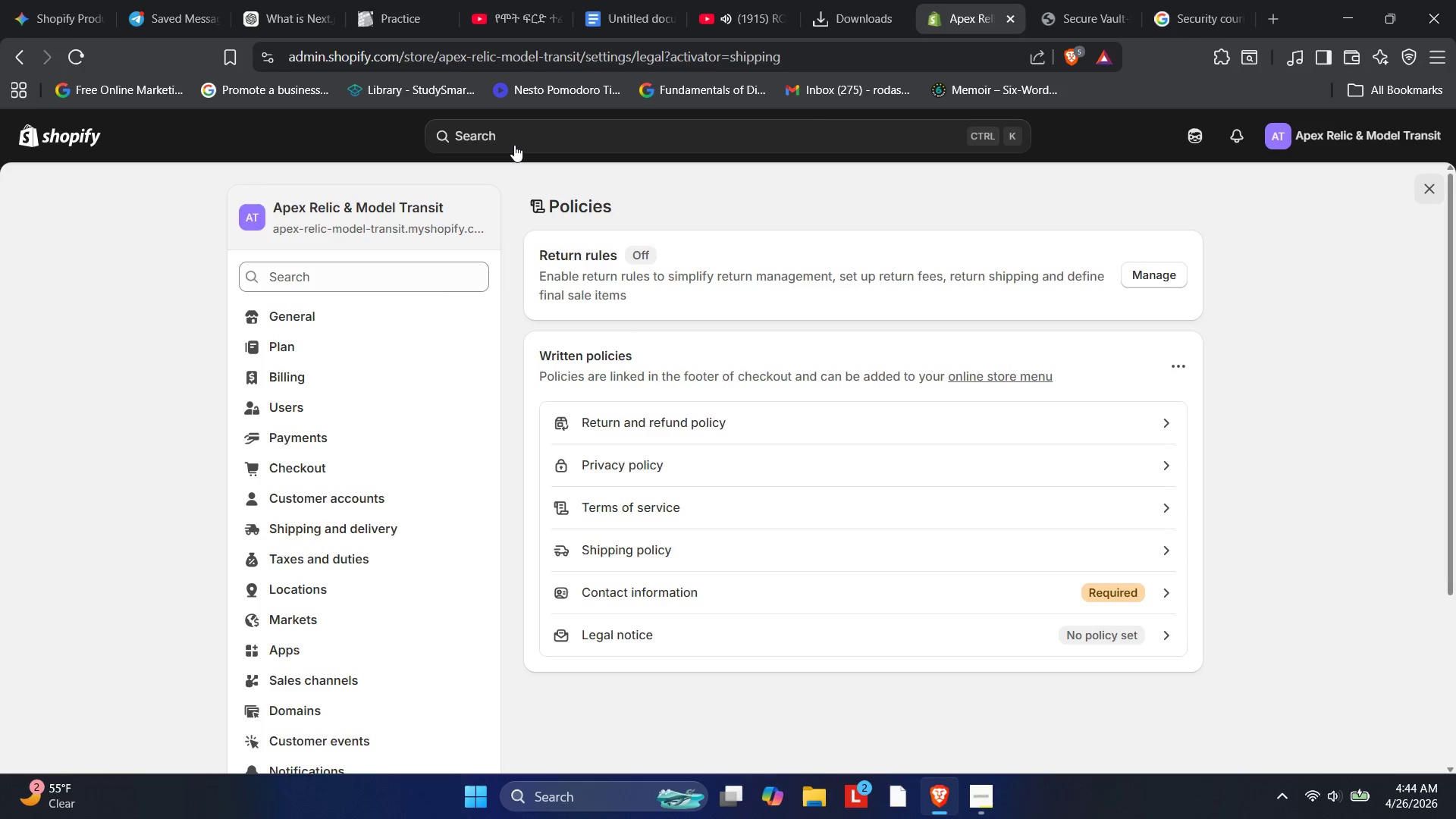 
double_click([514, 145])
 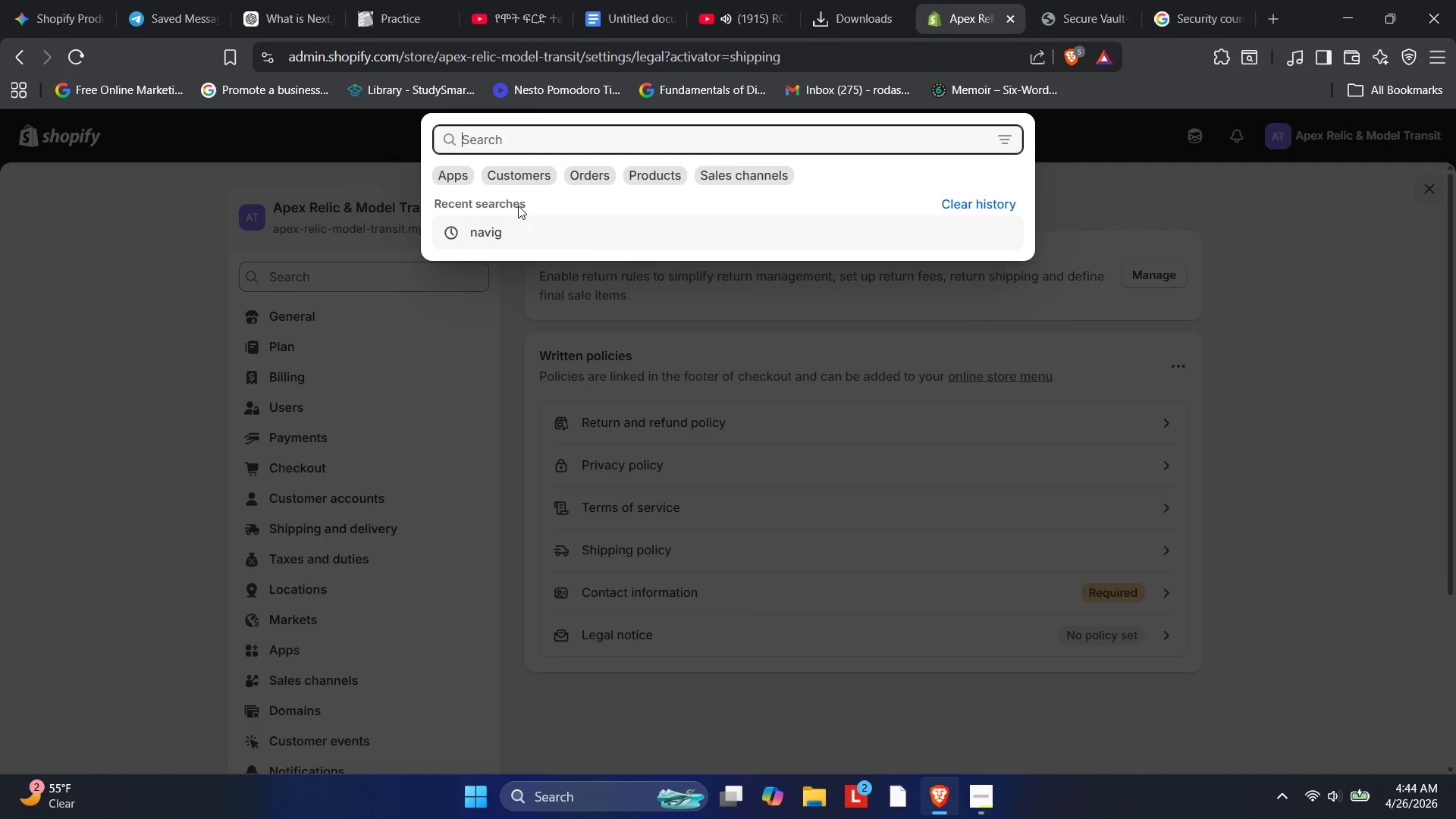 
left_click([492, 235])
 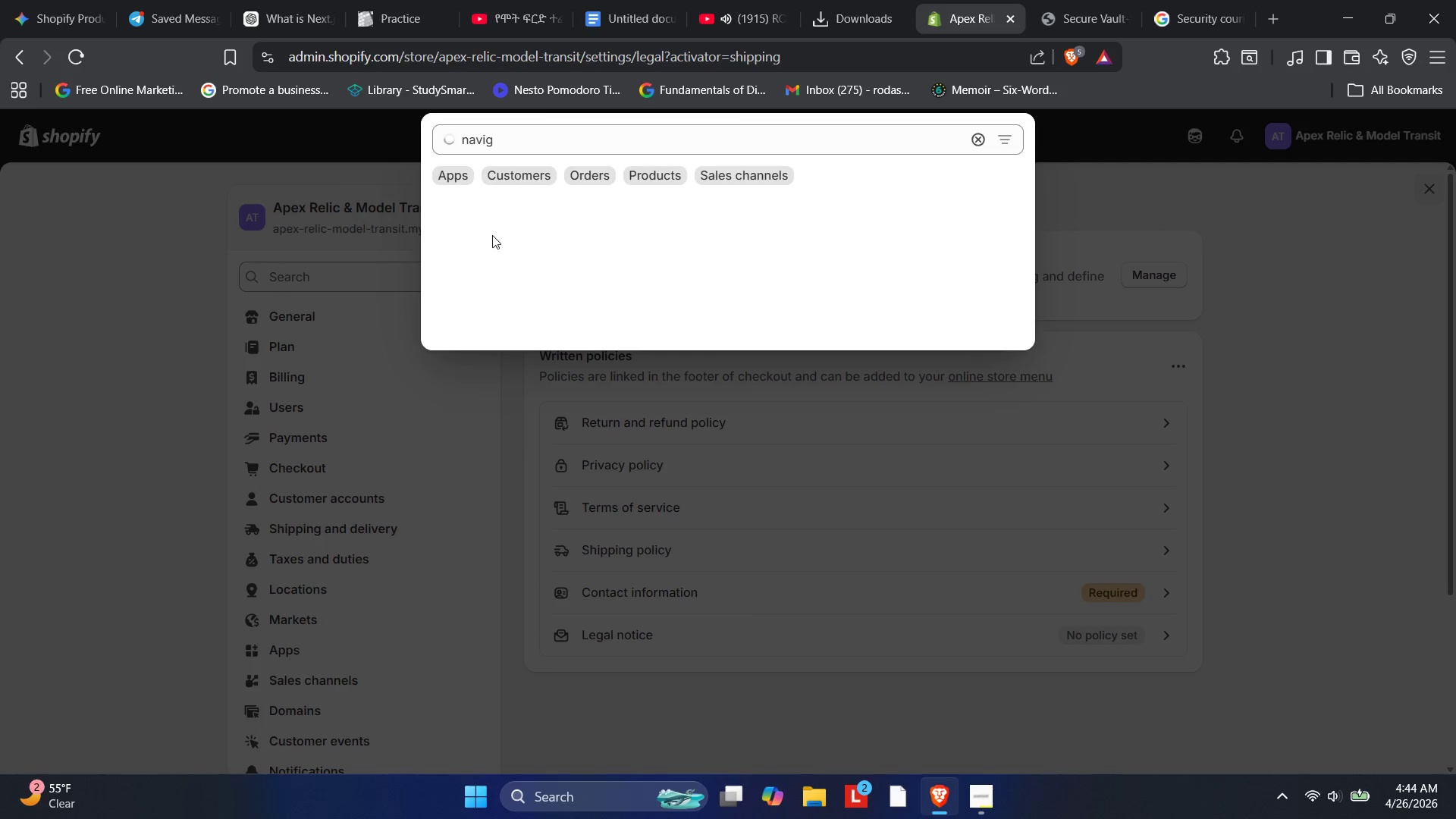 
mouse_move([487, 256])
 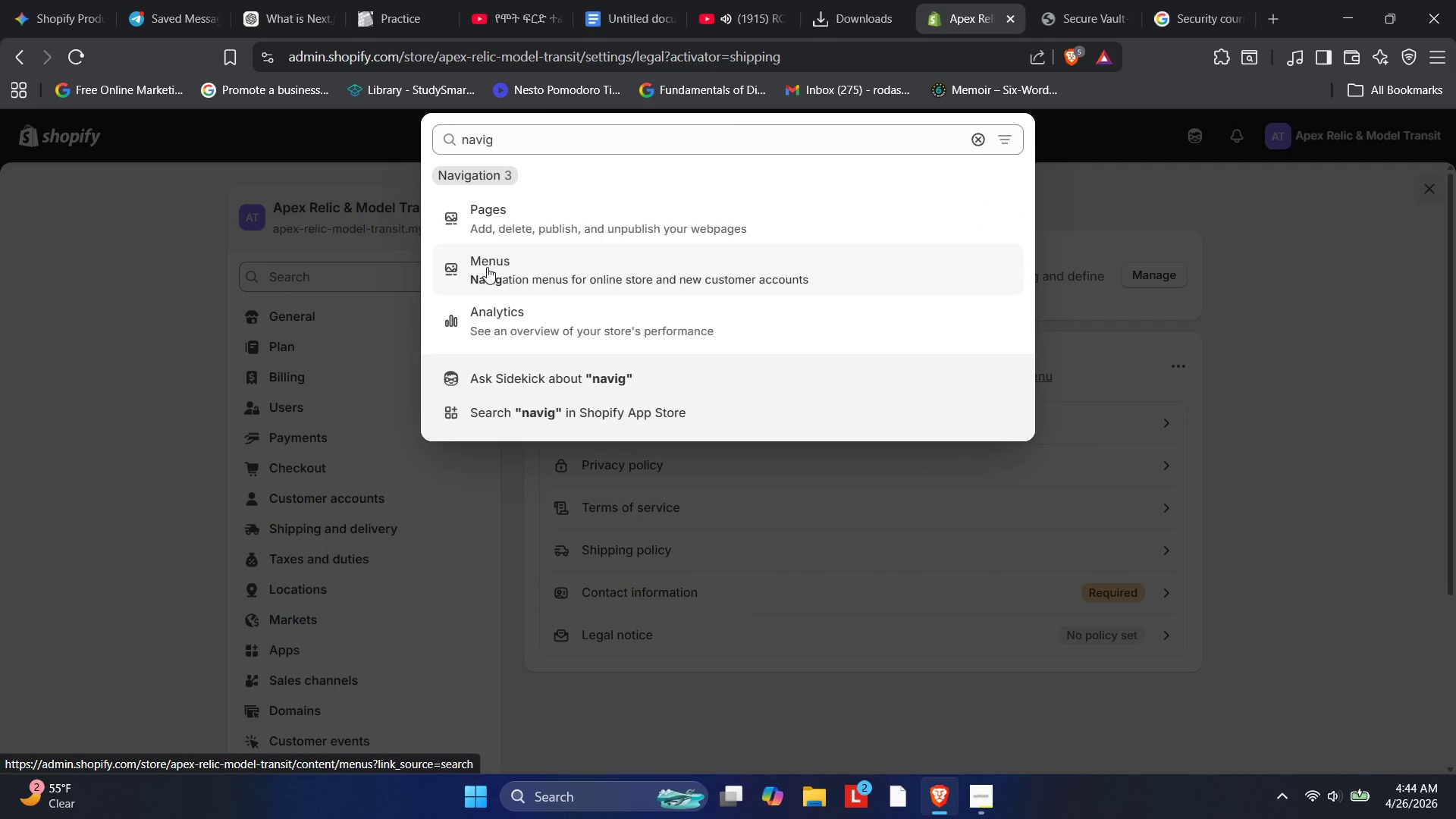 
left_click([487, 267])
 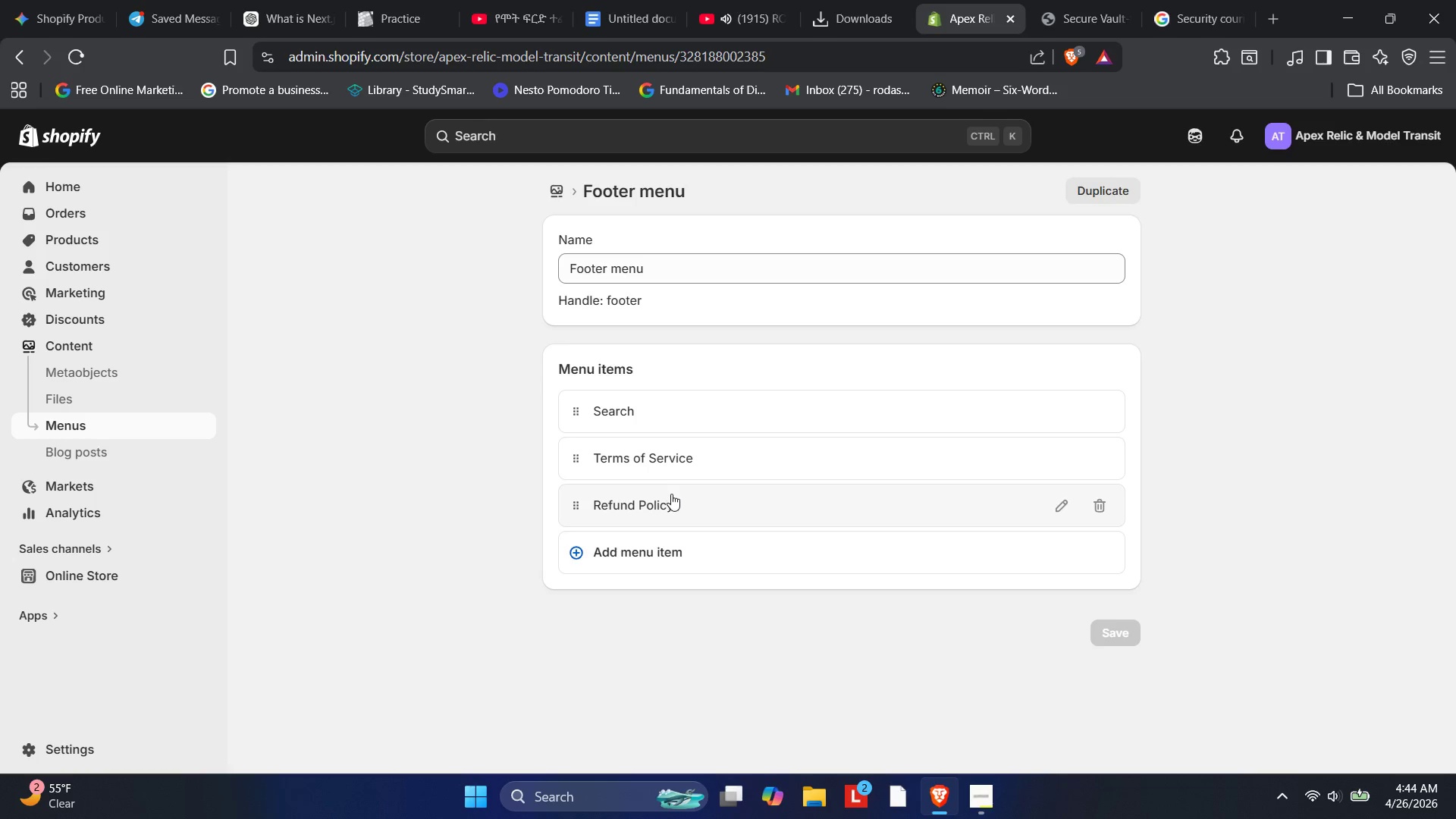 
left_click([656, 548])
 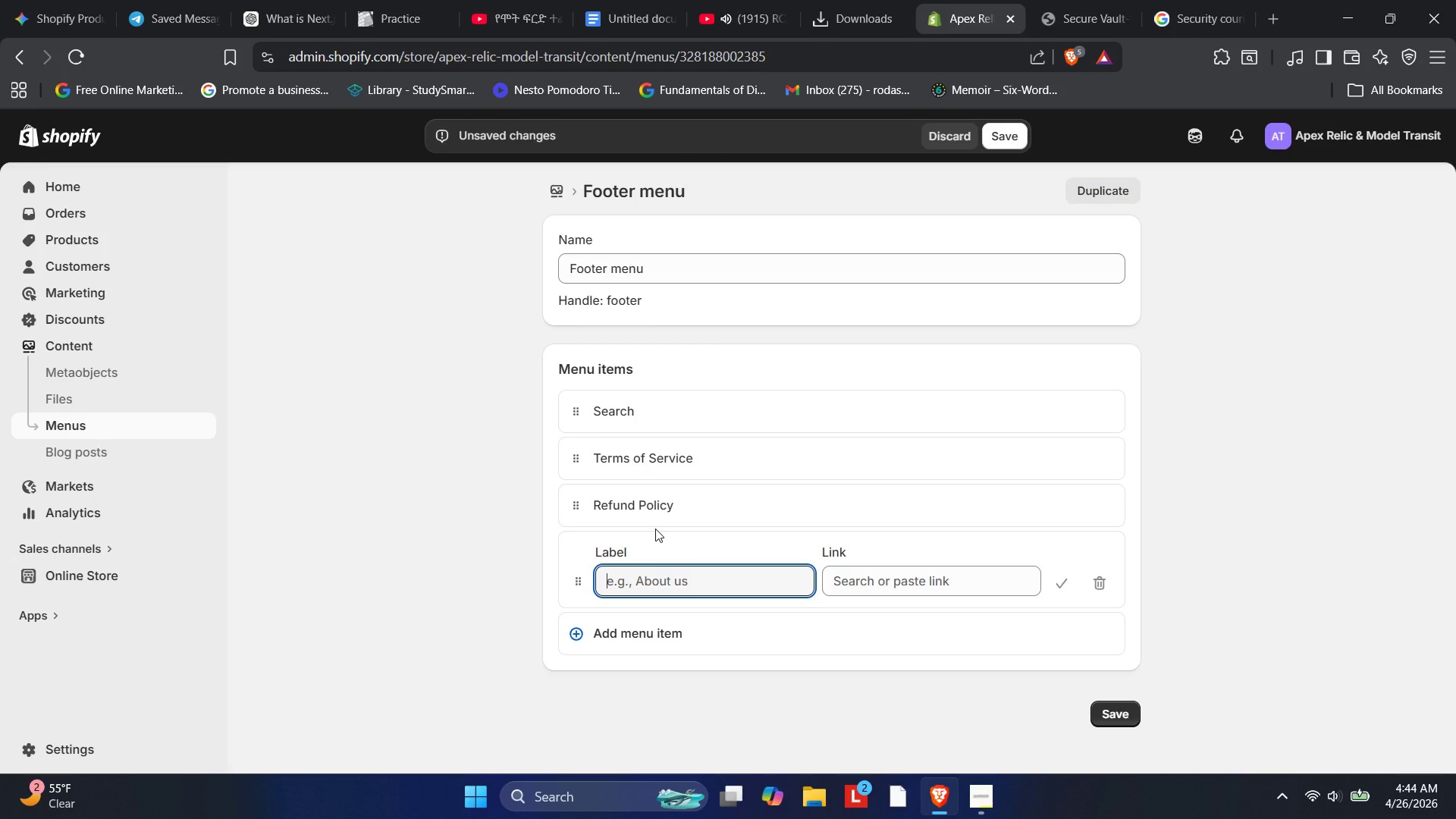 
wait(19.19)
 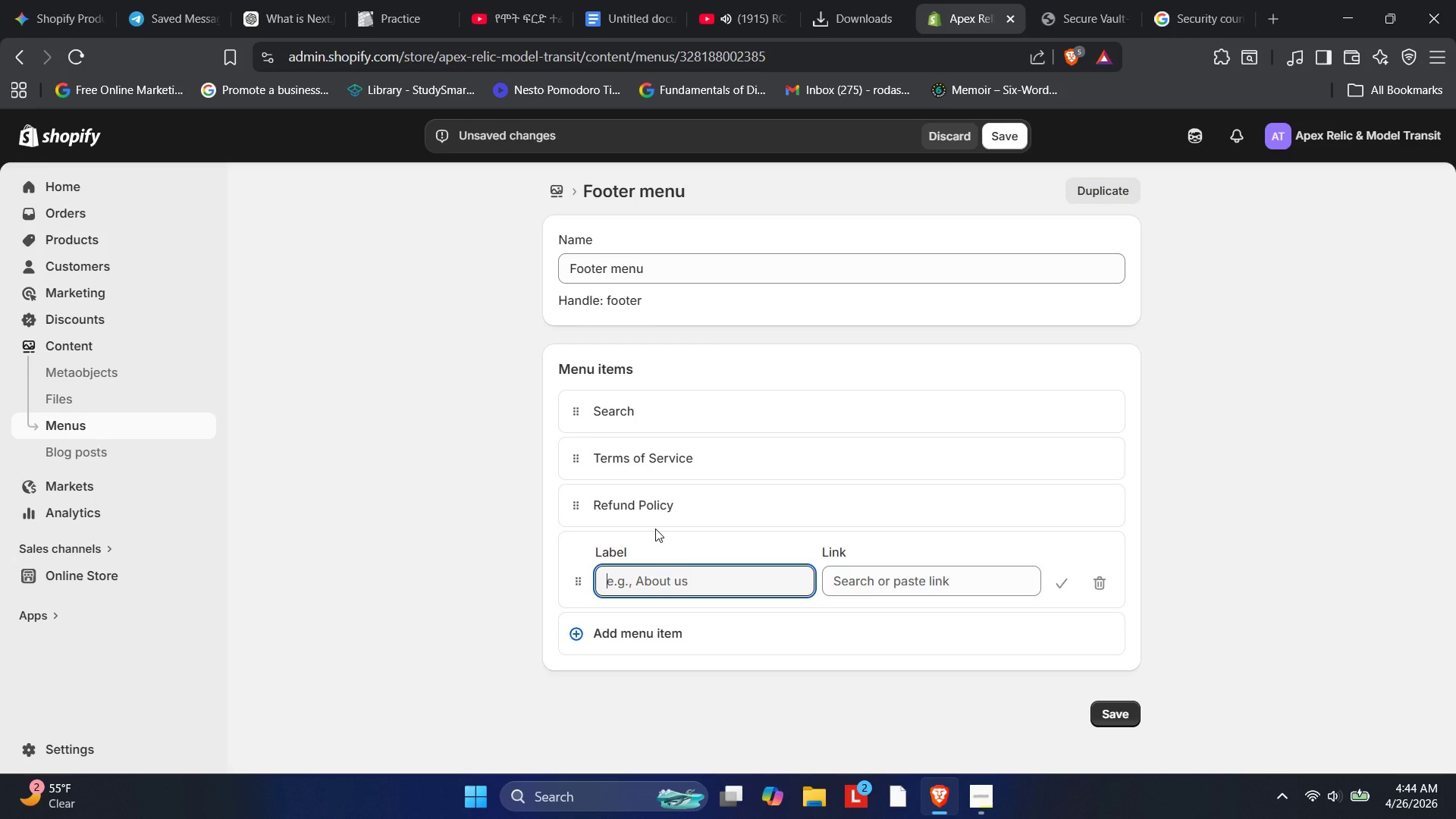 
type(Logistics & Transit )
 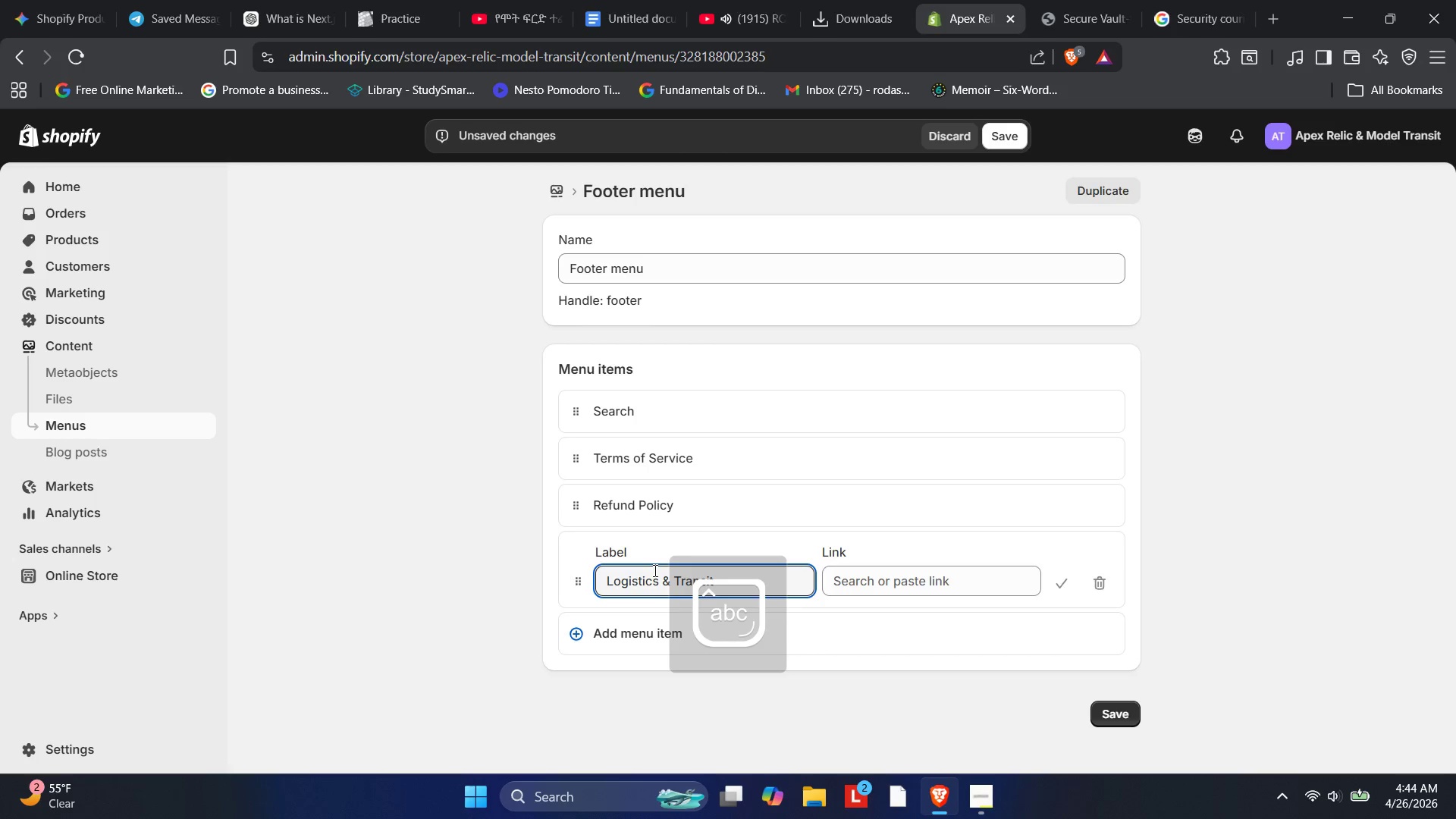 
wait(17.36)
 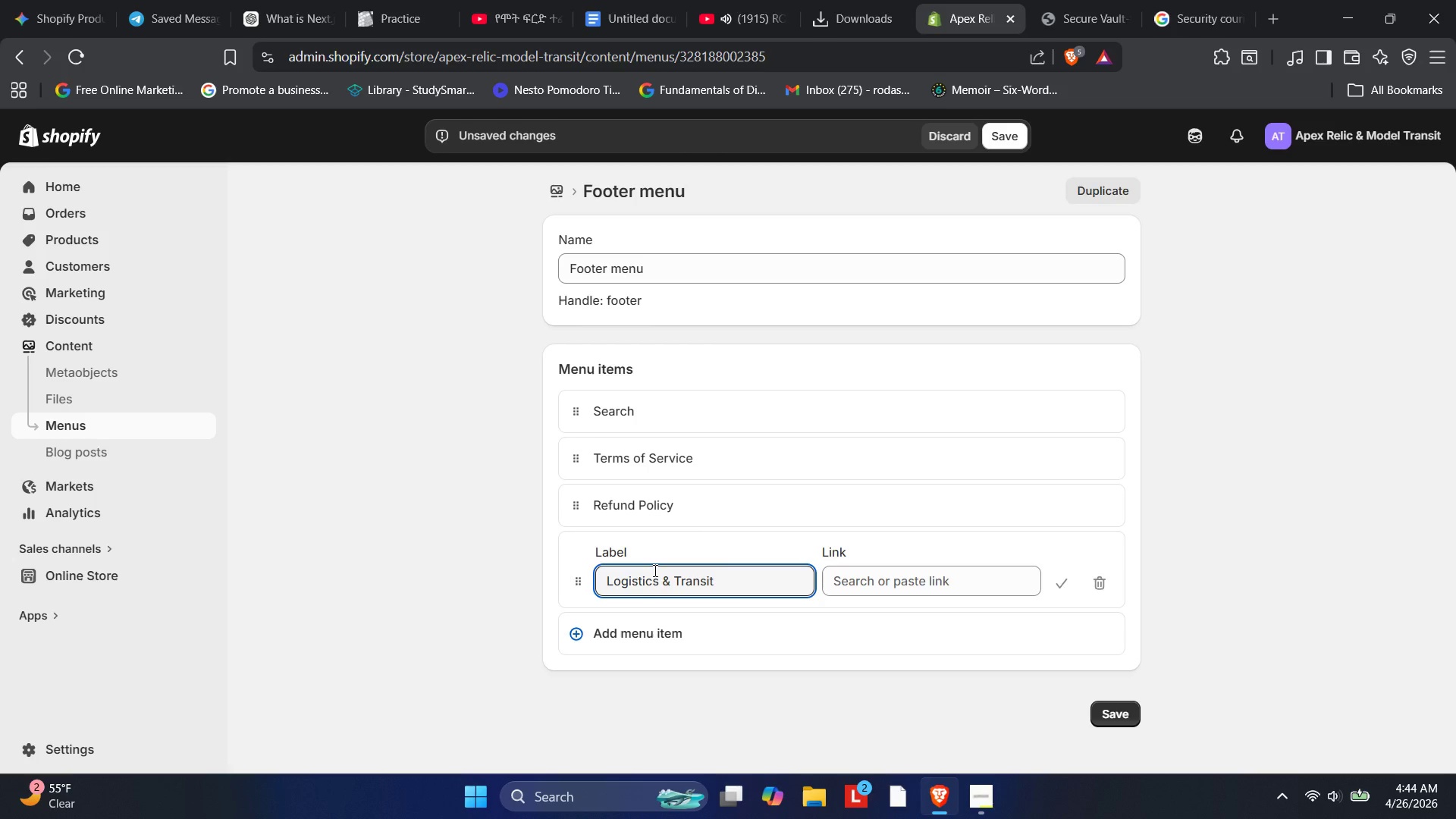 
type(Policy)
 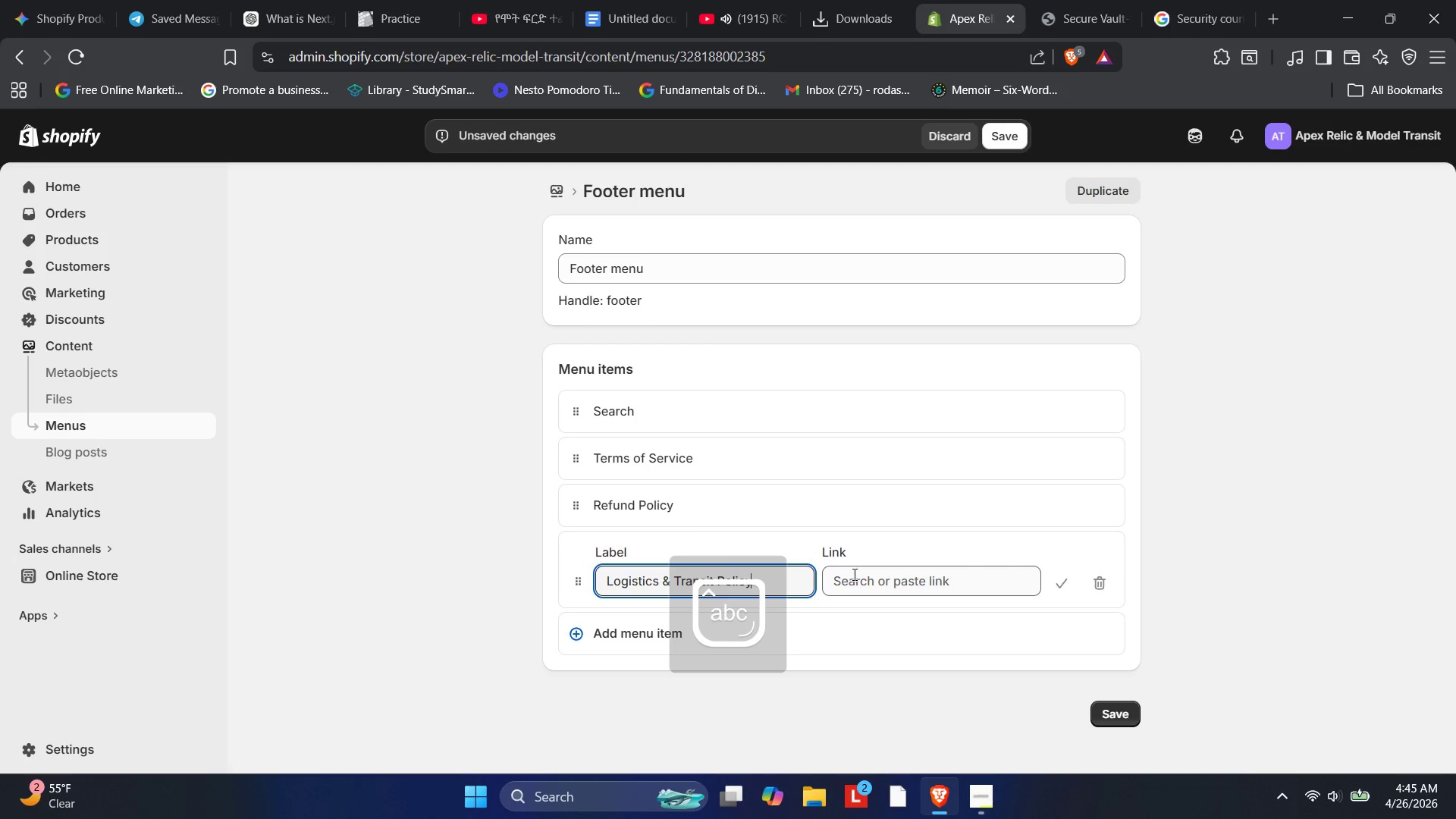 
left_click([866, 579])
 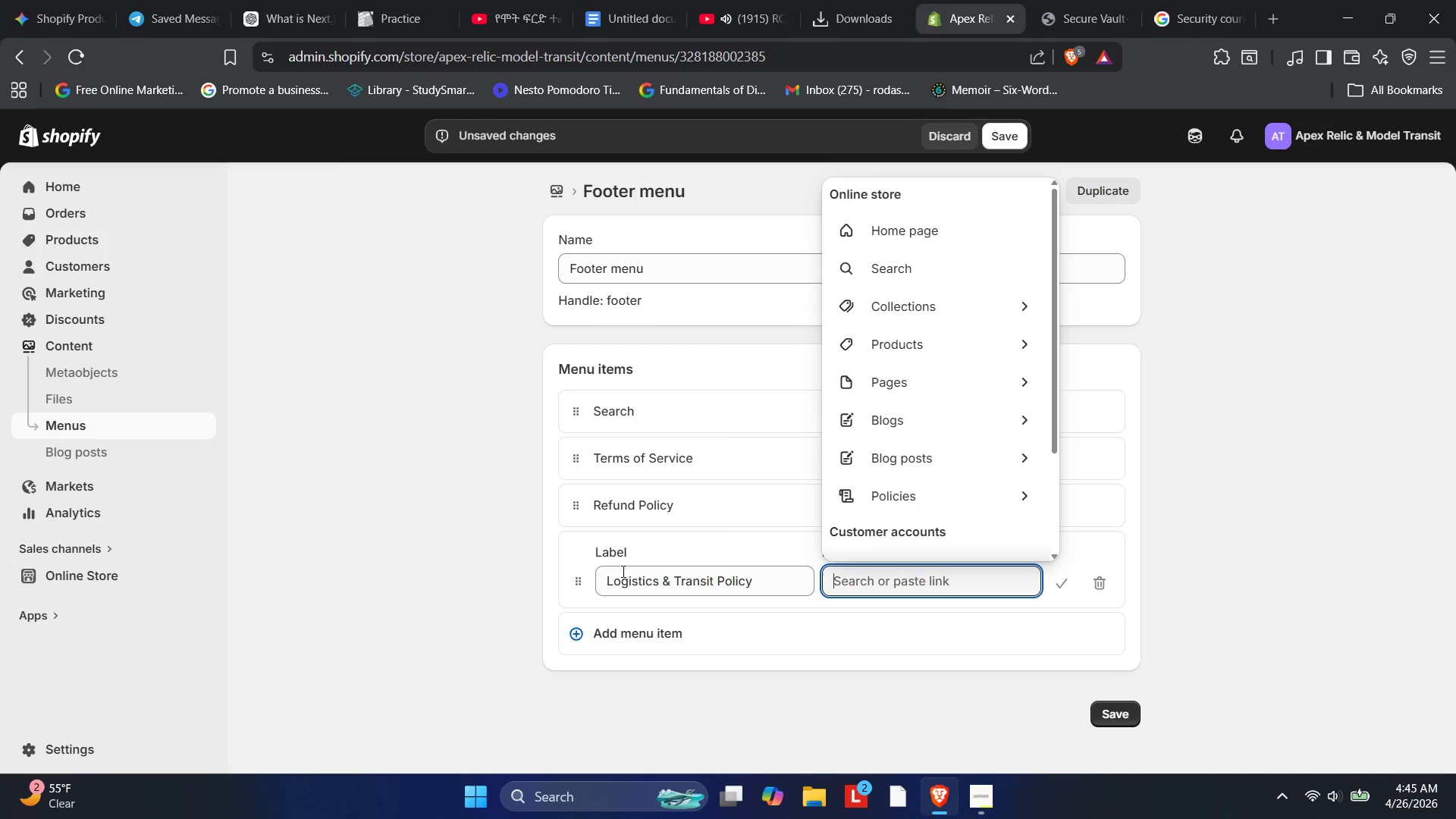 
wait(8.34)
 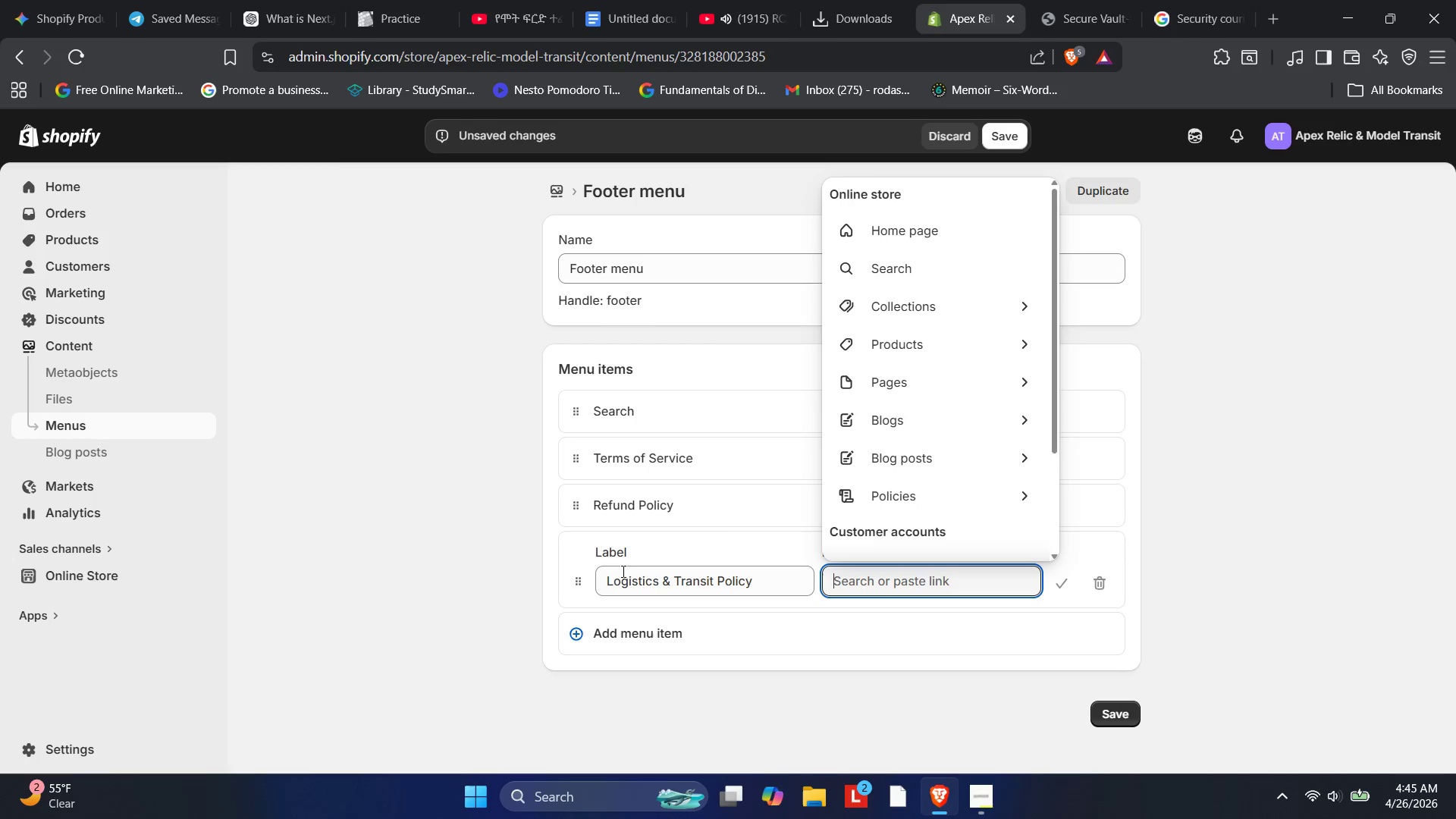 
left_click([921, 497])
 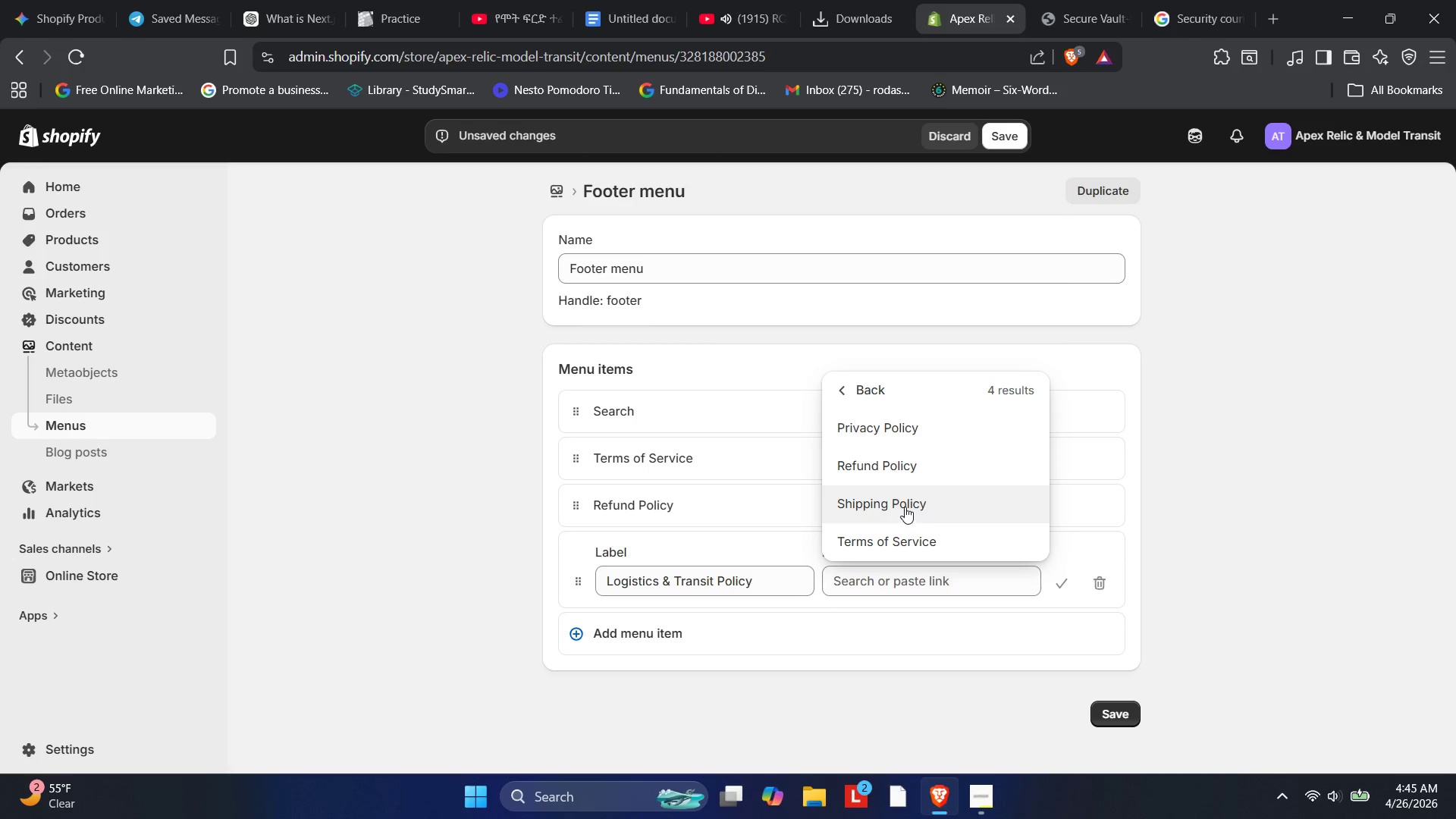 
left_click([904, 506])
 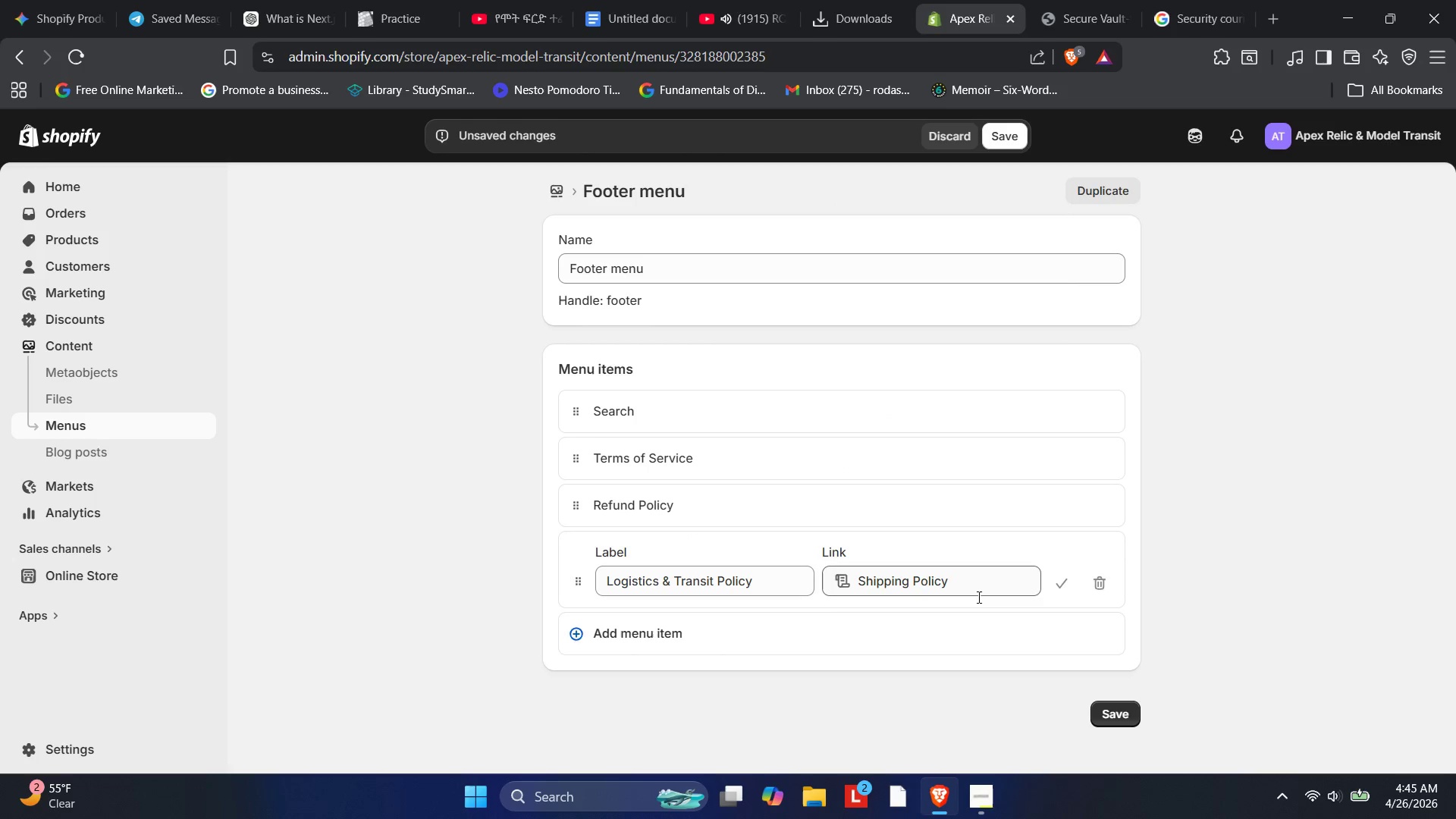 
left_click([1065, 579])
 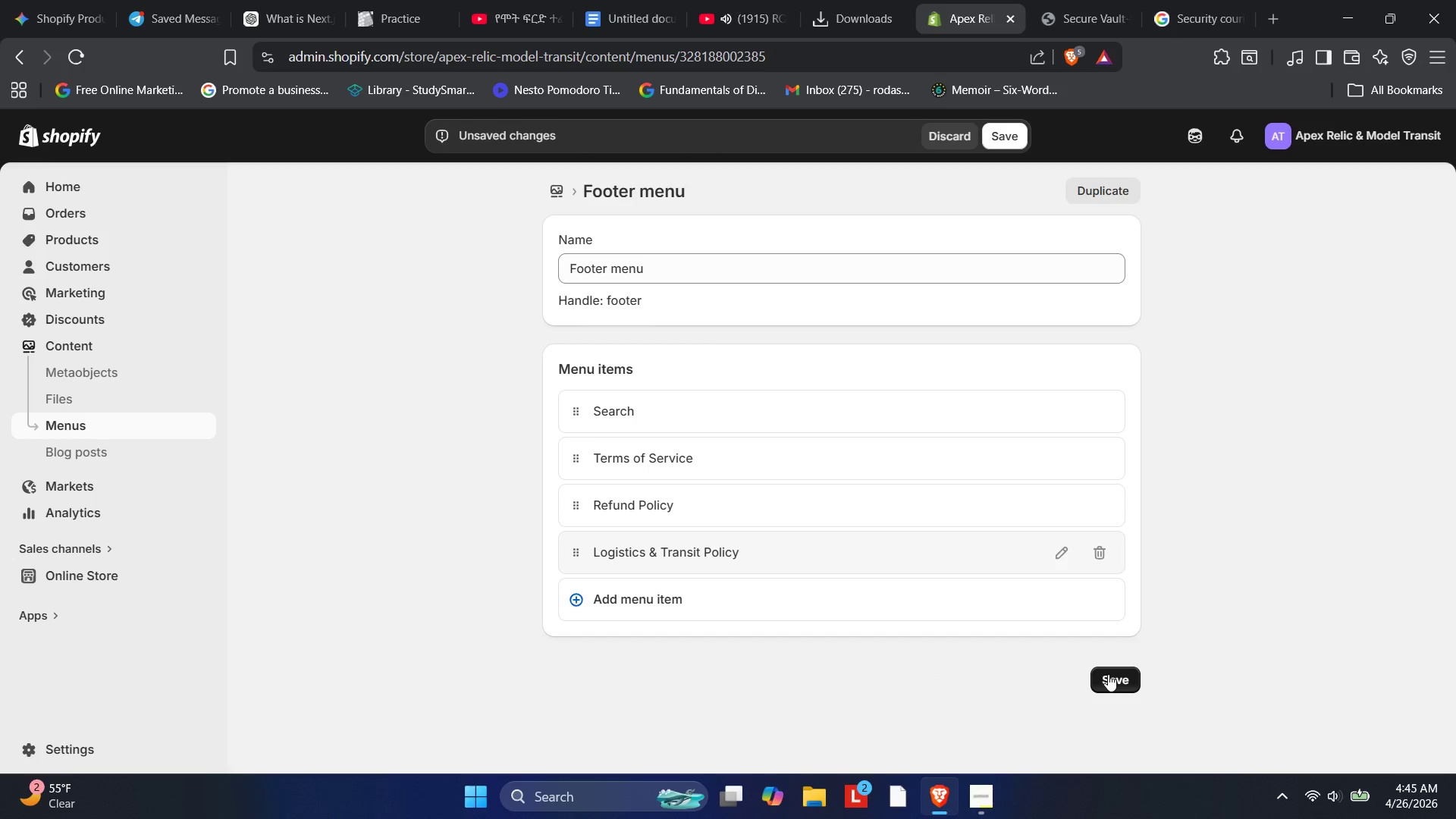 
left_click([1108, 674])
 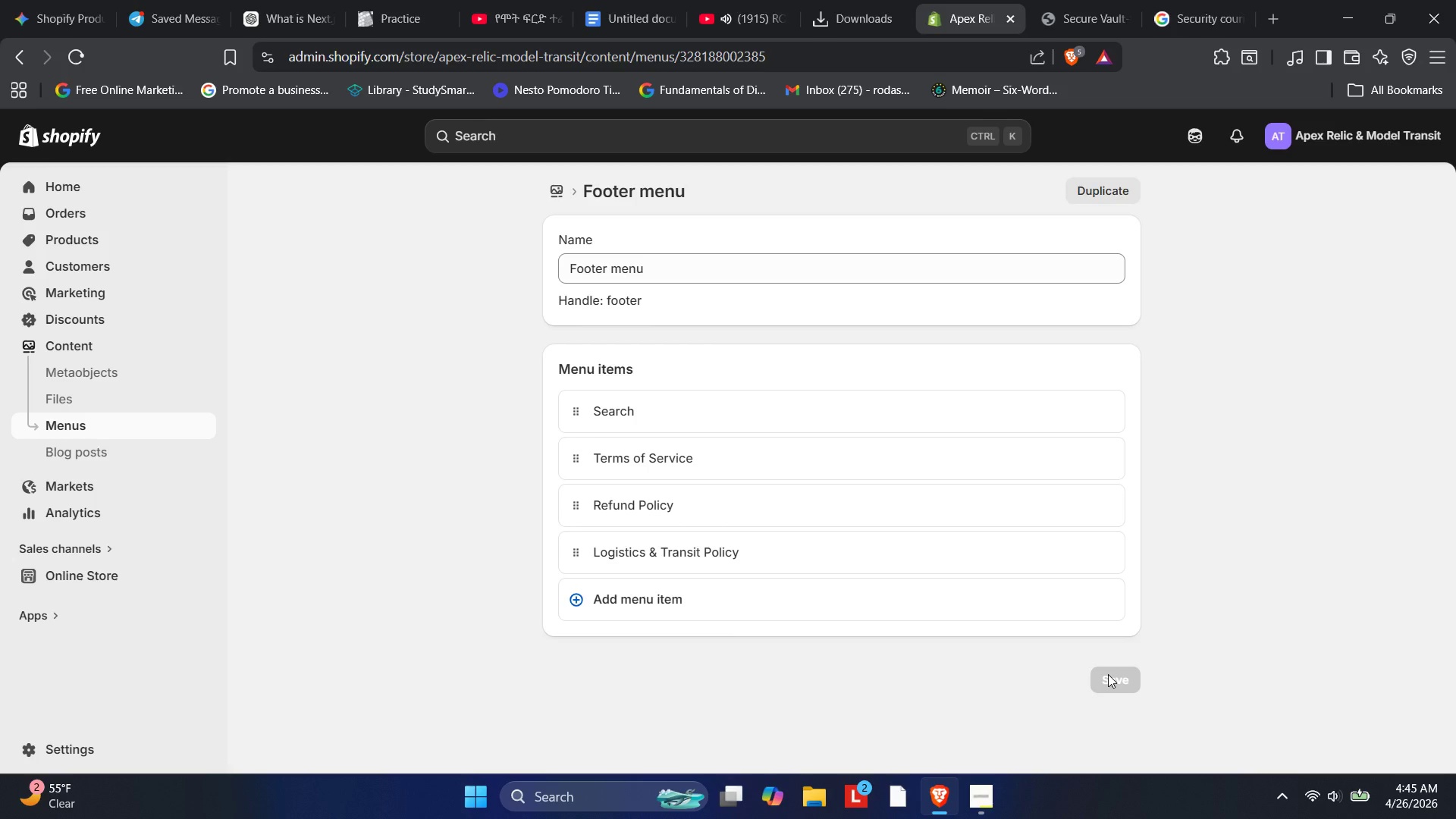 
wait(38.55)
 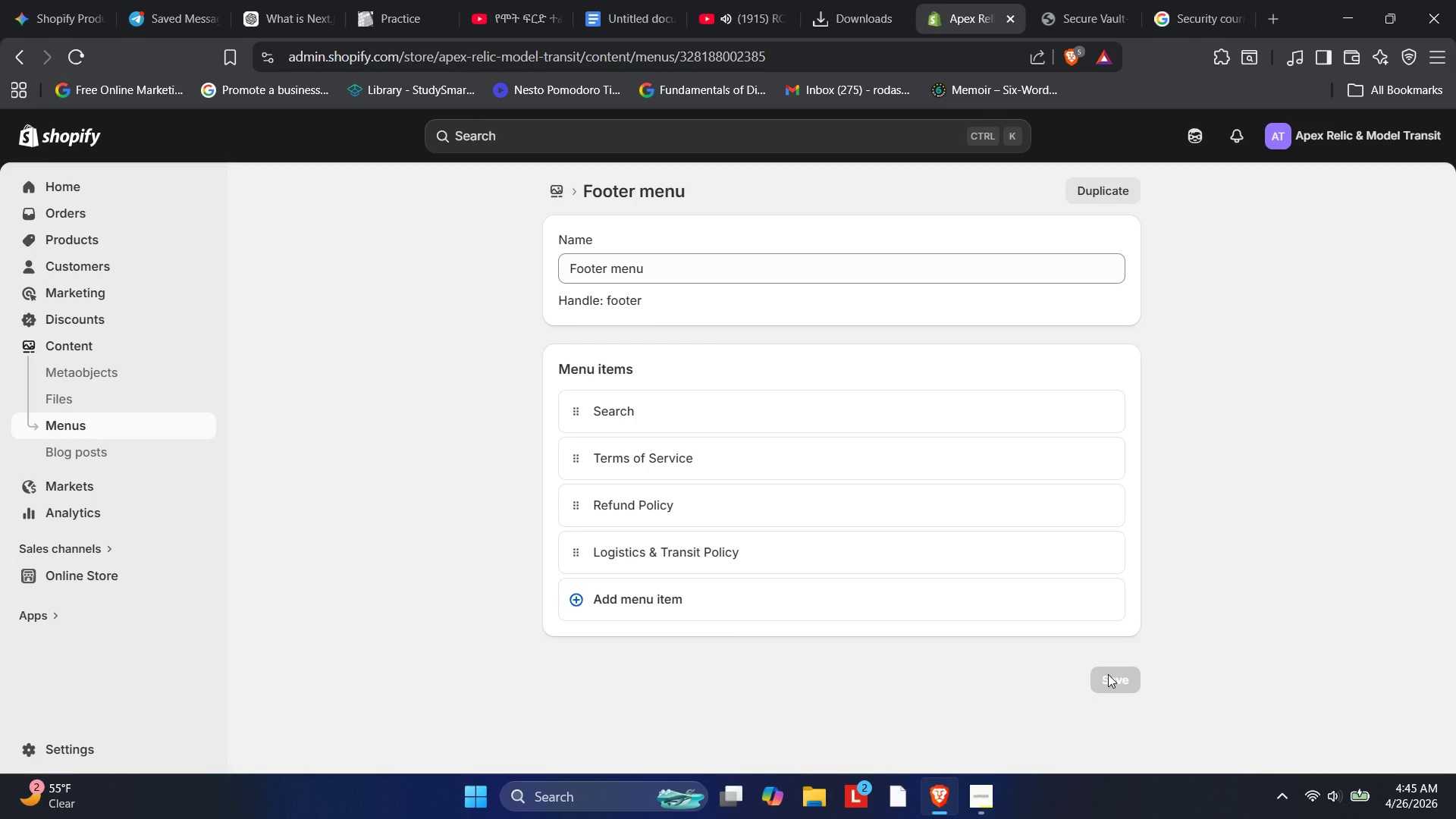 
left_click([987, 781])